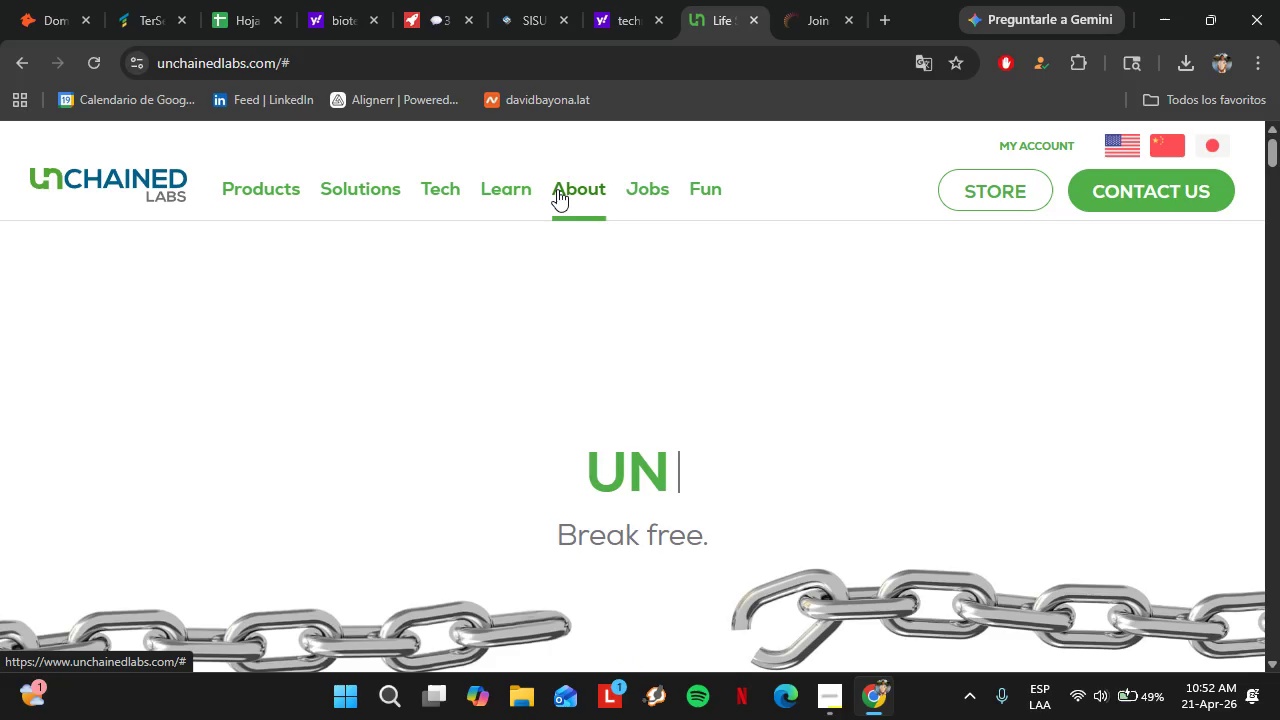 
mouse_move([581, 198])
 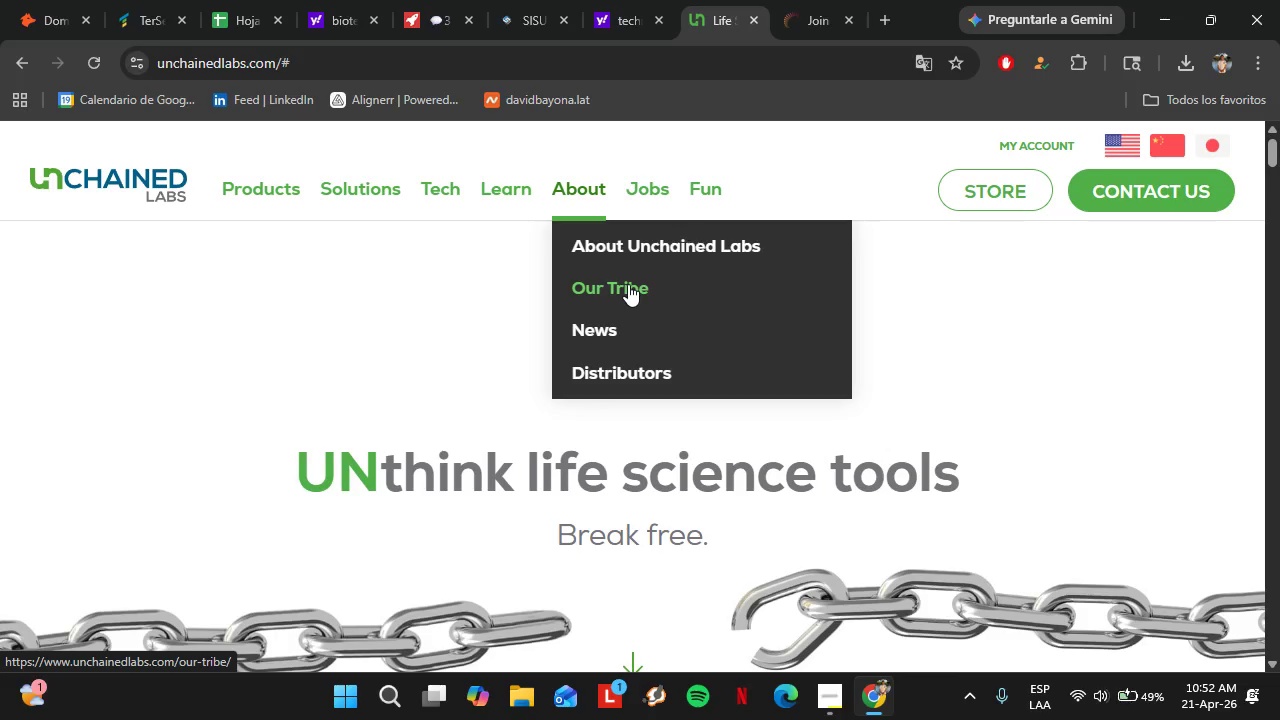 
left_click([628, 284])
 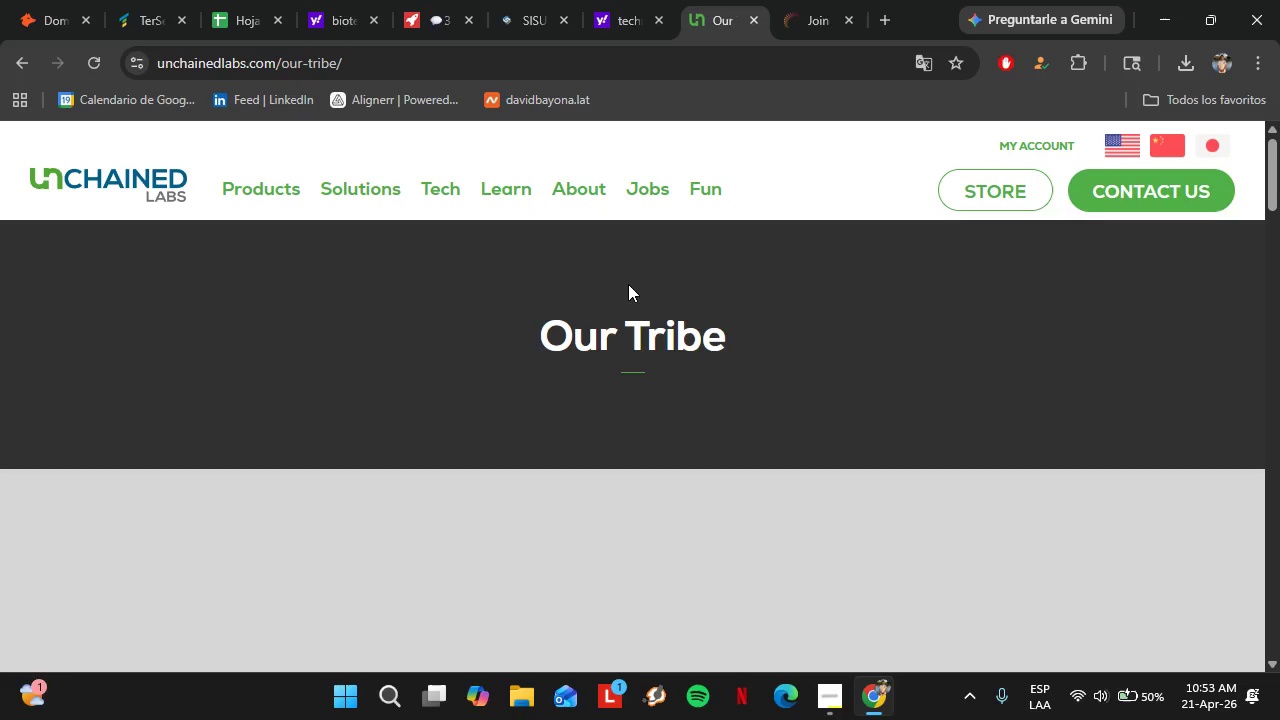 
wait(22.25)
 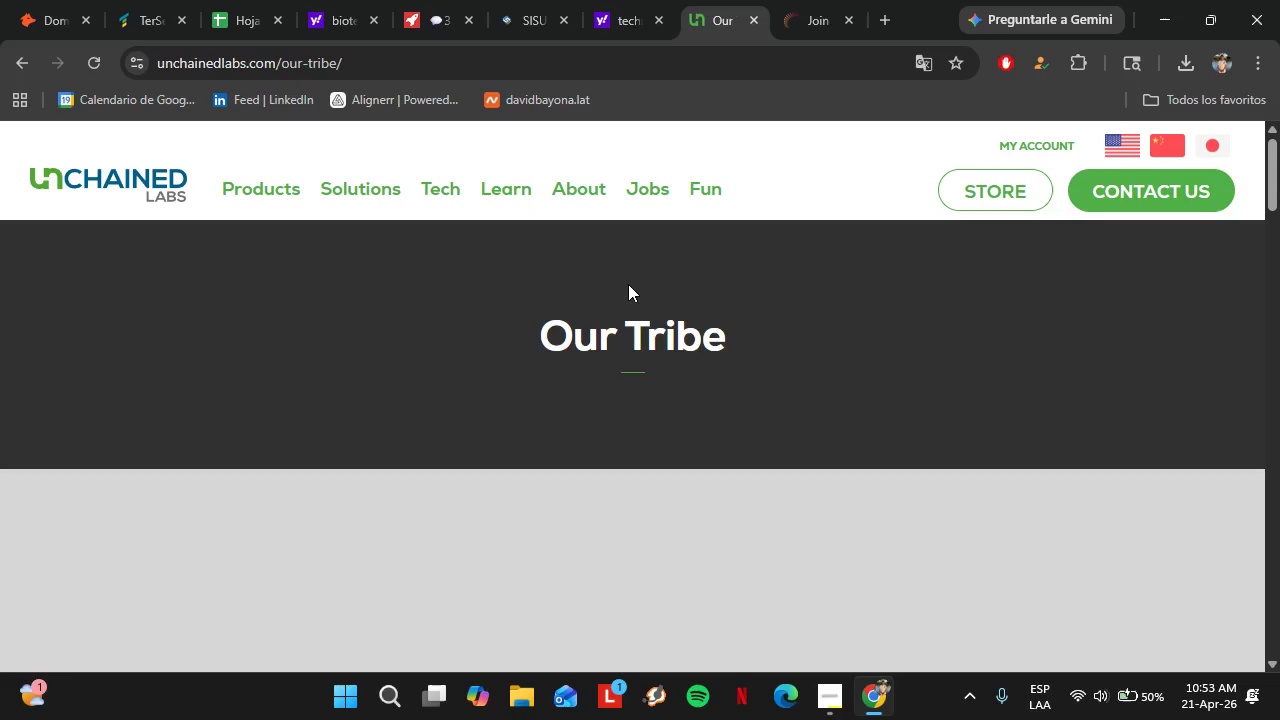 
scroll: coordinate [649, 399], scroll_direction: down, amount: 16.0
 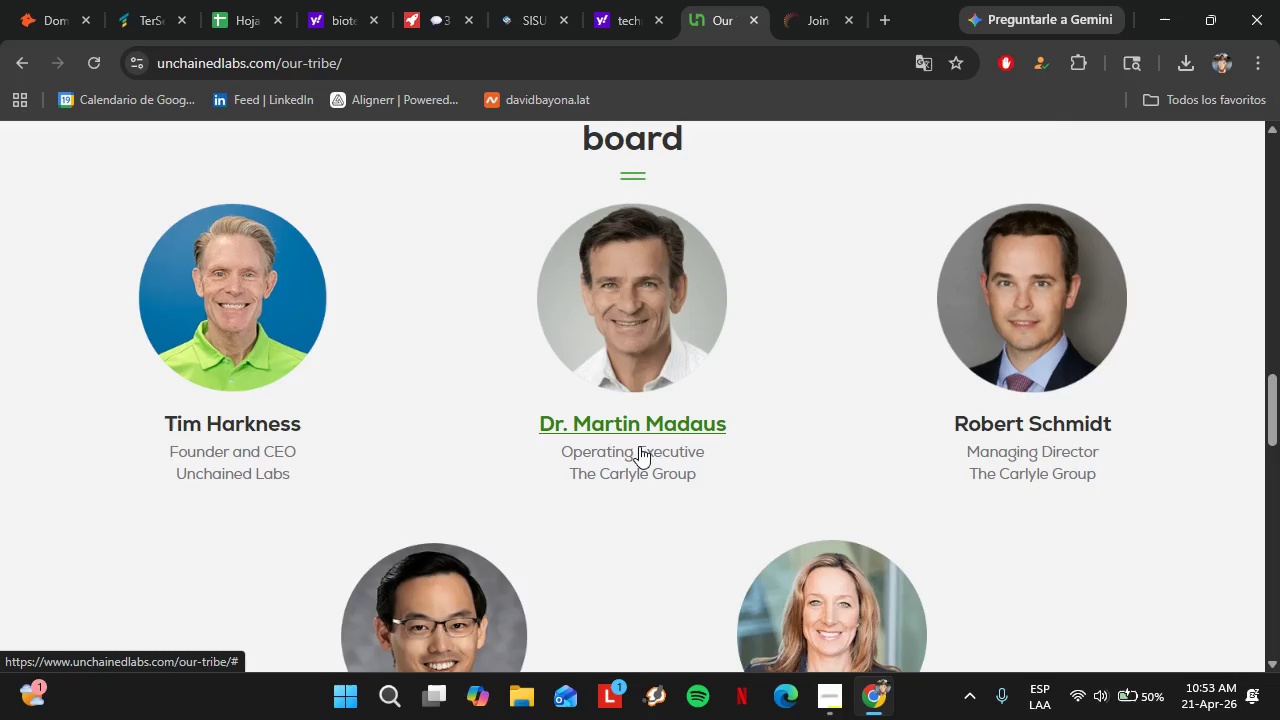 
scroll: coordinate [637, 454], scroll_direction: down, amount: 13.0
 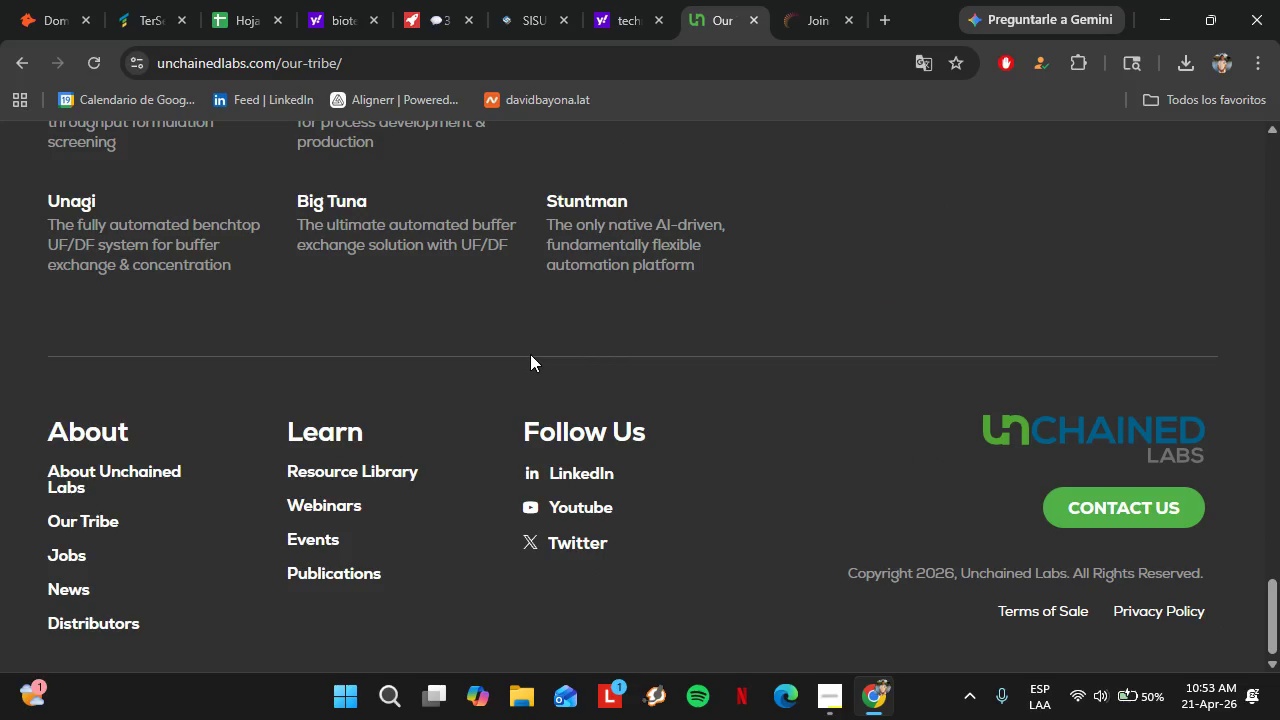 
wait(6.51)
 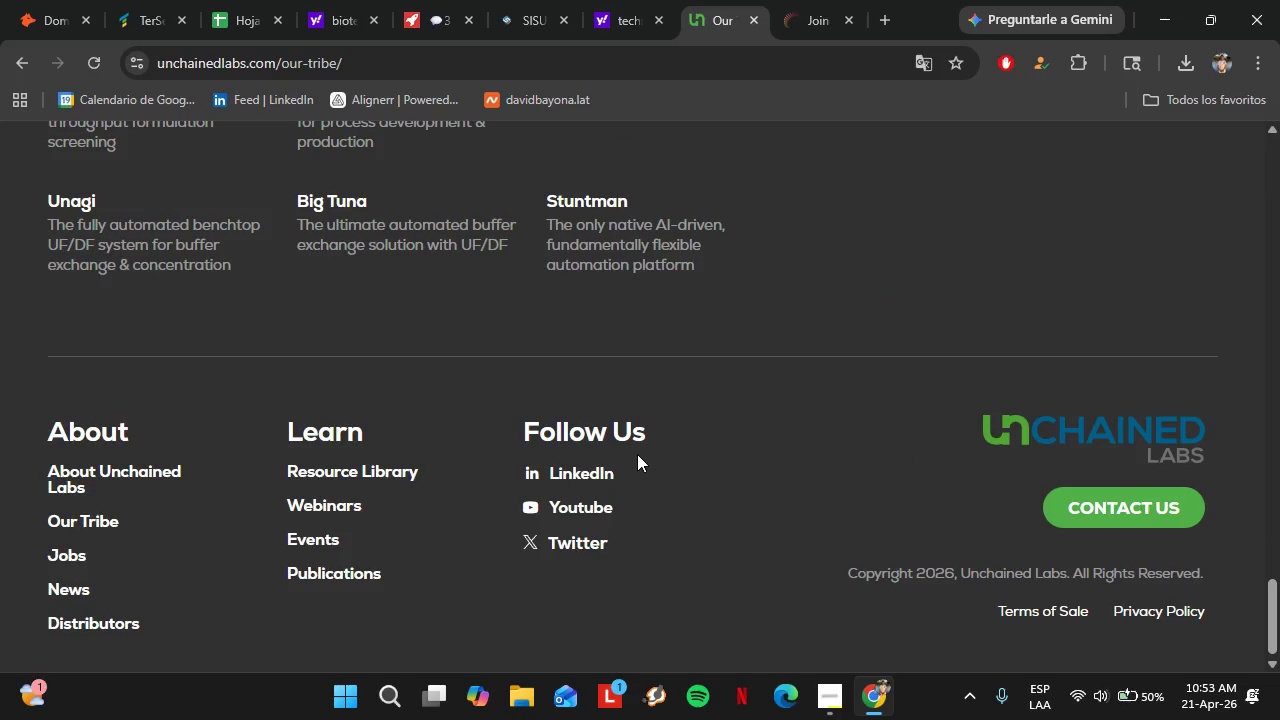 
scroll: coordinate [730, 311], scroll_direction: up, amount: 8.0
 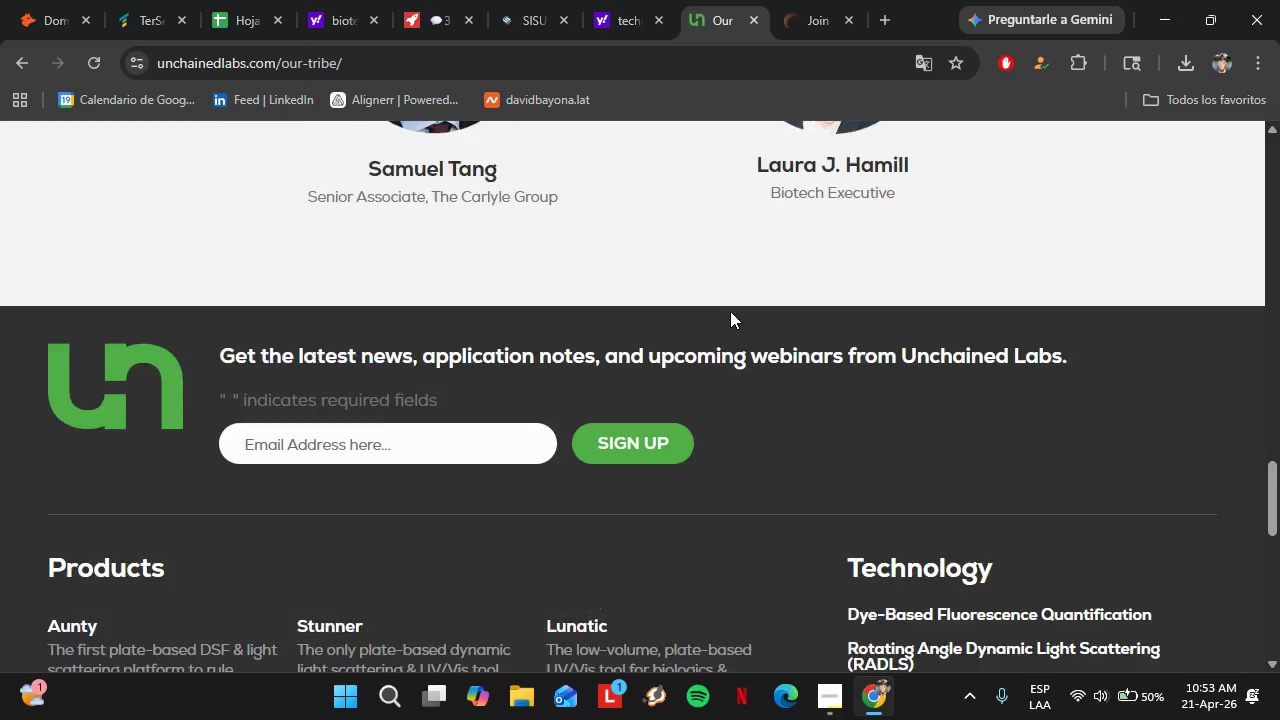 
scroll: coordinate [730, 311], scroll_direction: none, amount: 0.0
 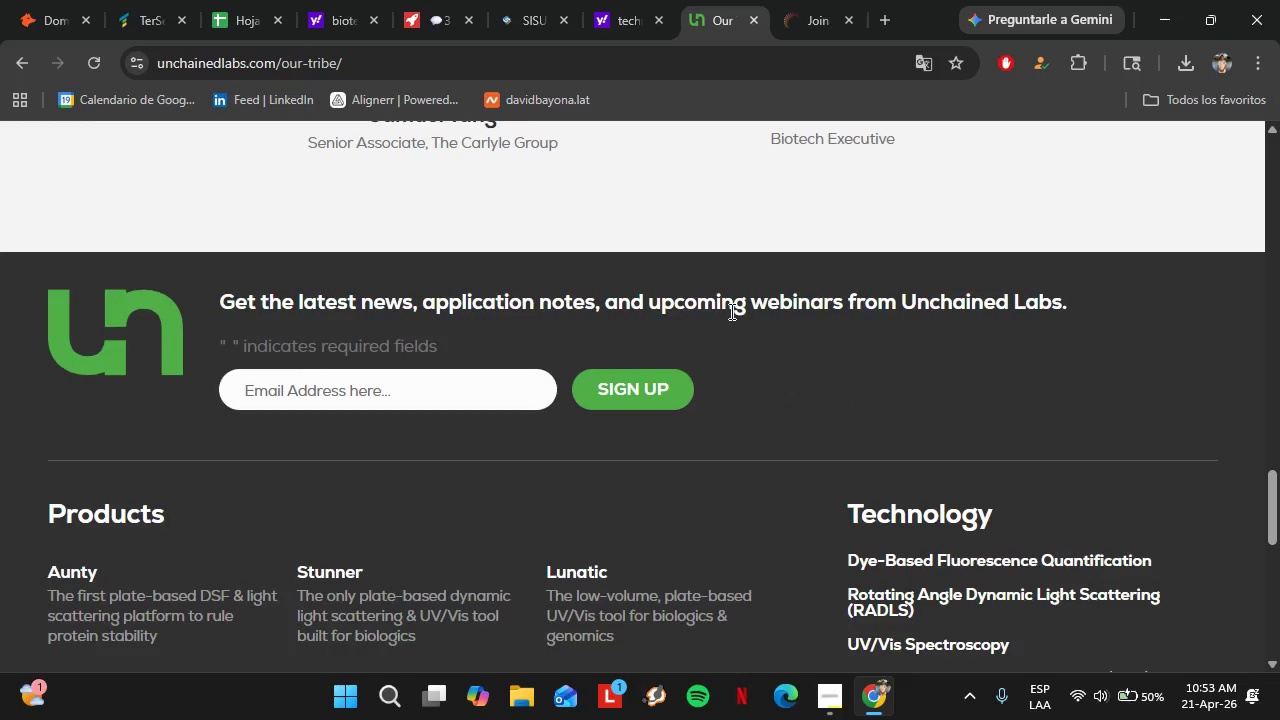 
scroll: coordinate [699, 564], scroll_direction: up, amount: 15.0
 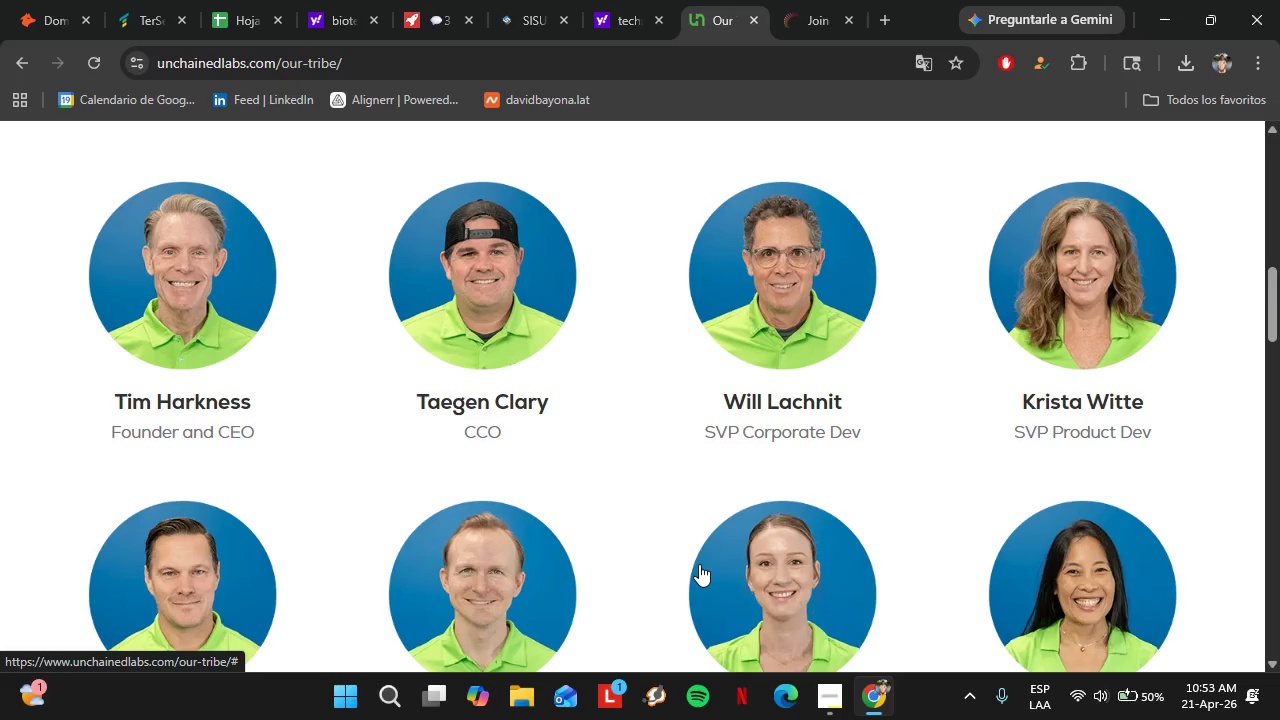 
scroll: coordinate [699, 564], scroll_direction: down, amount: 1.0
 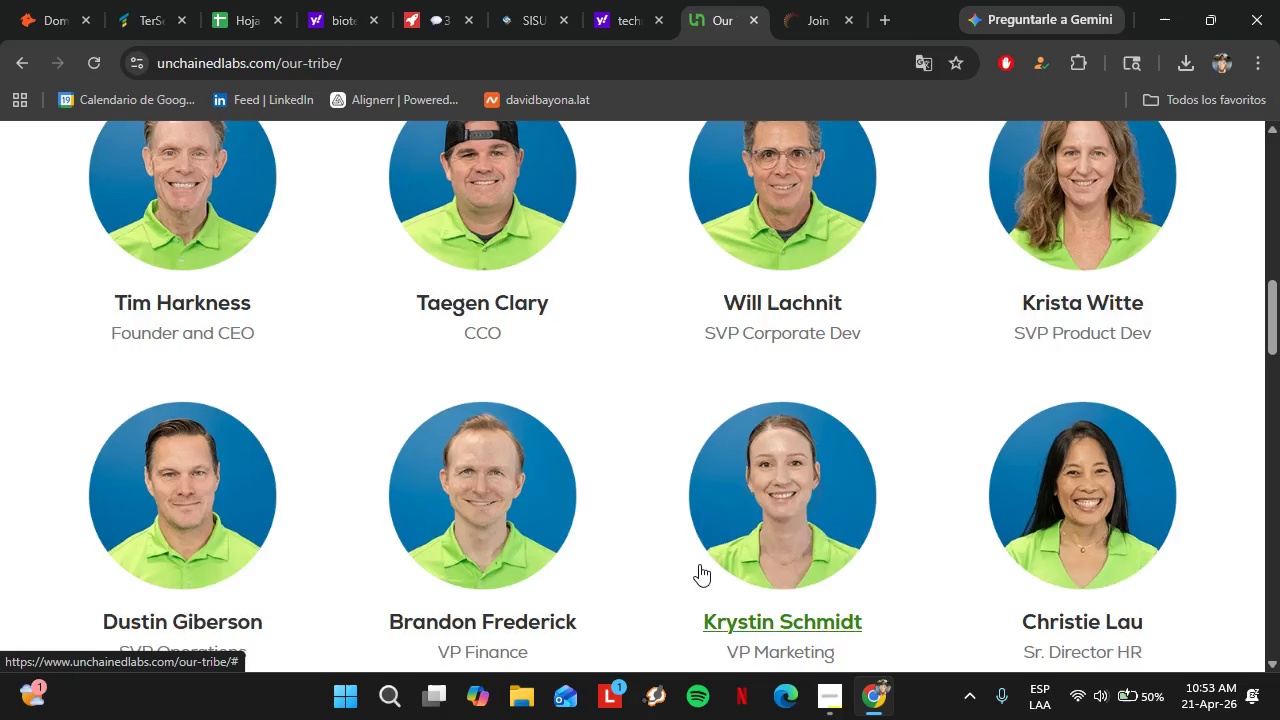 
scroll: coordinate [699, 564], scroll_direction: up, amount: 1.0
 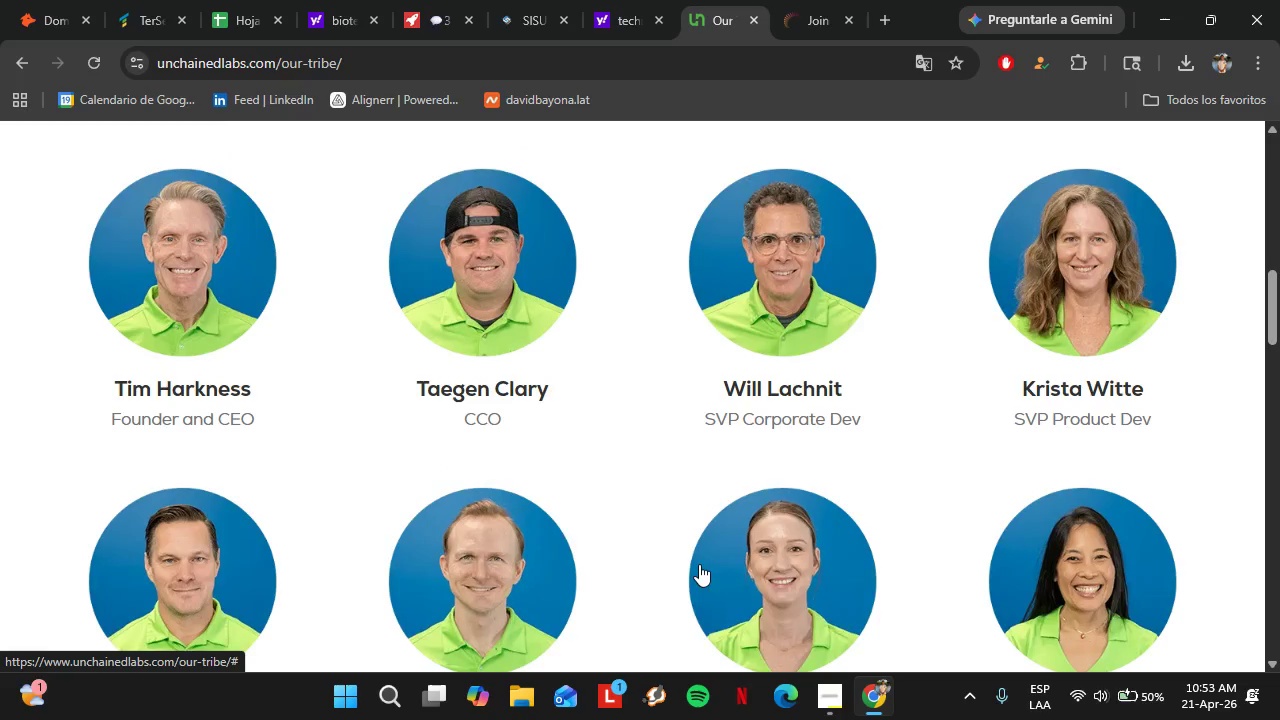 
scroll: coordinate [699, 564], scroll_direction: down, amount: 1.0
 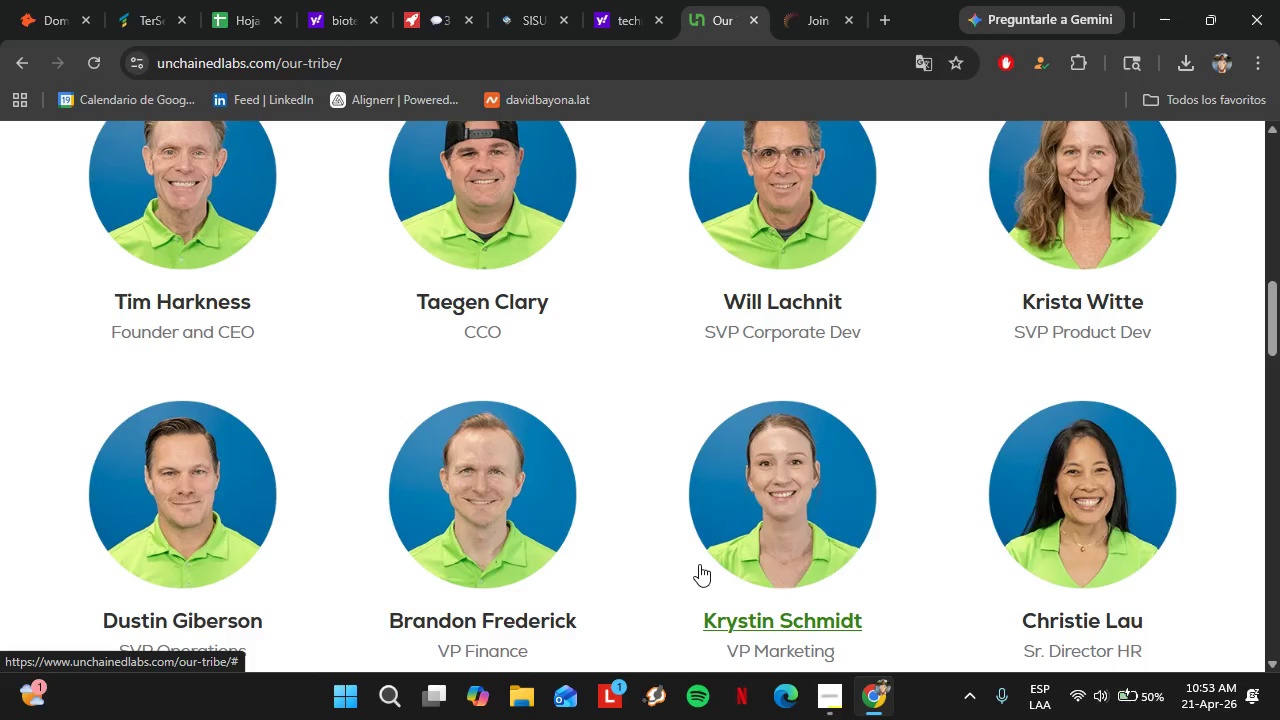 
scroll: coordinate [699, 564], scroll_direction: up, amount: 1.0
 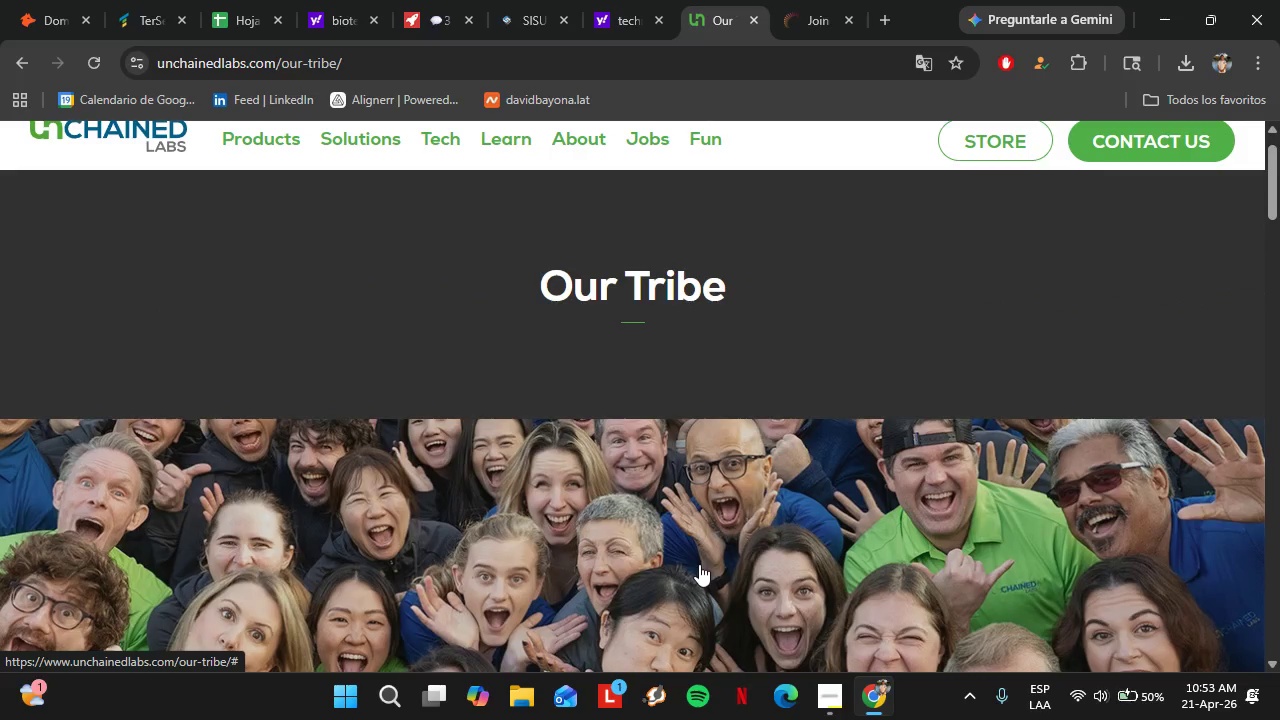 
scroll: coordinate [699, 564], scroll_direction: down, amount: 3.0
 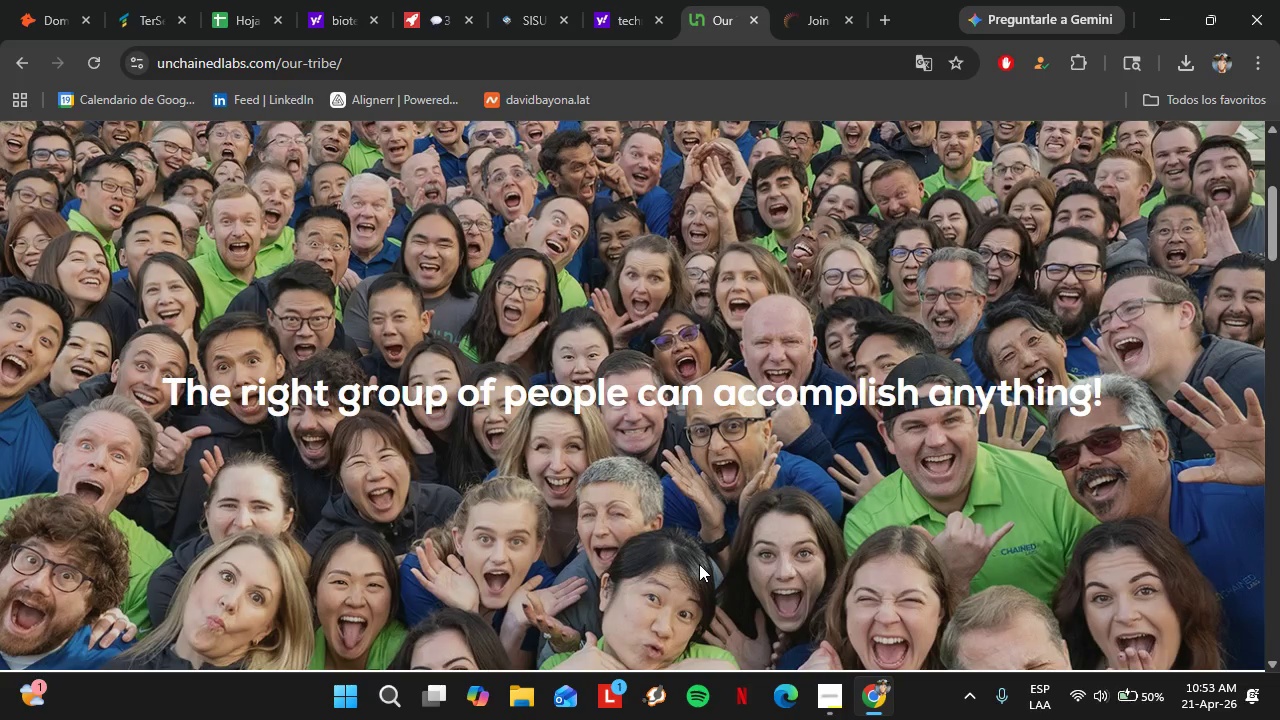 
scroll: coordinate [699, 564], scroll_direction: up, amount: 10.0
 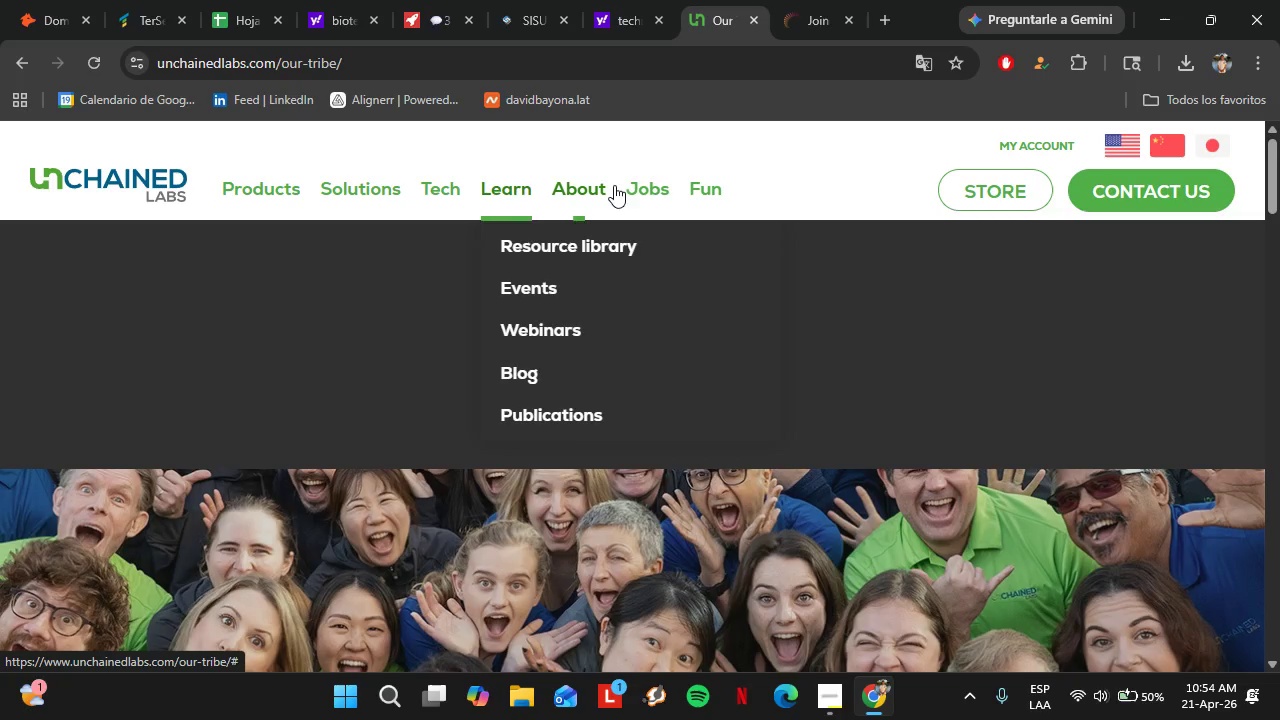 
wait(5.79)
 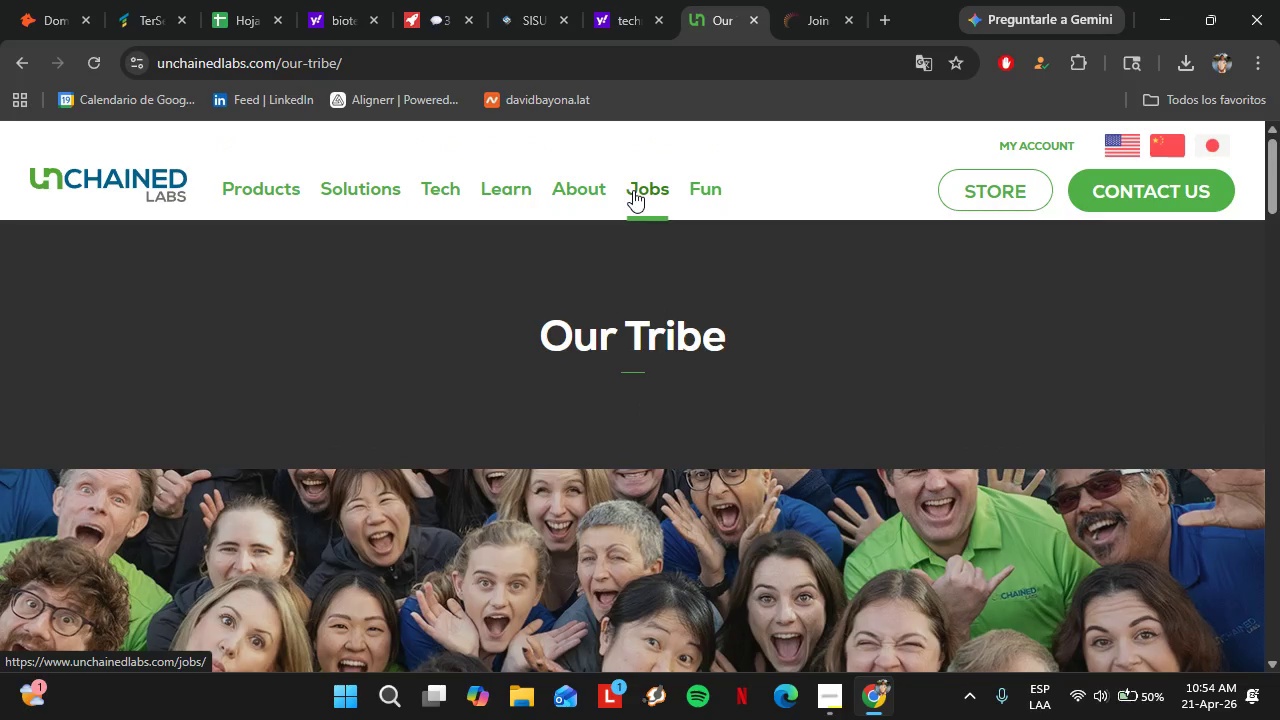 
left_click([657, 185])
 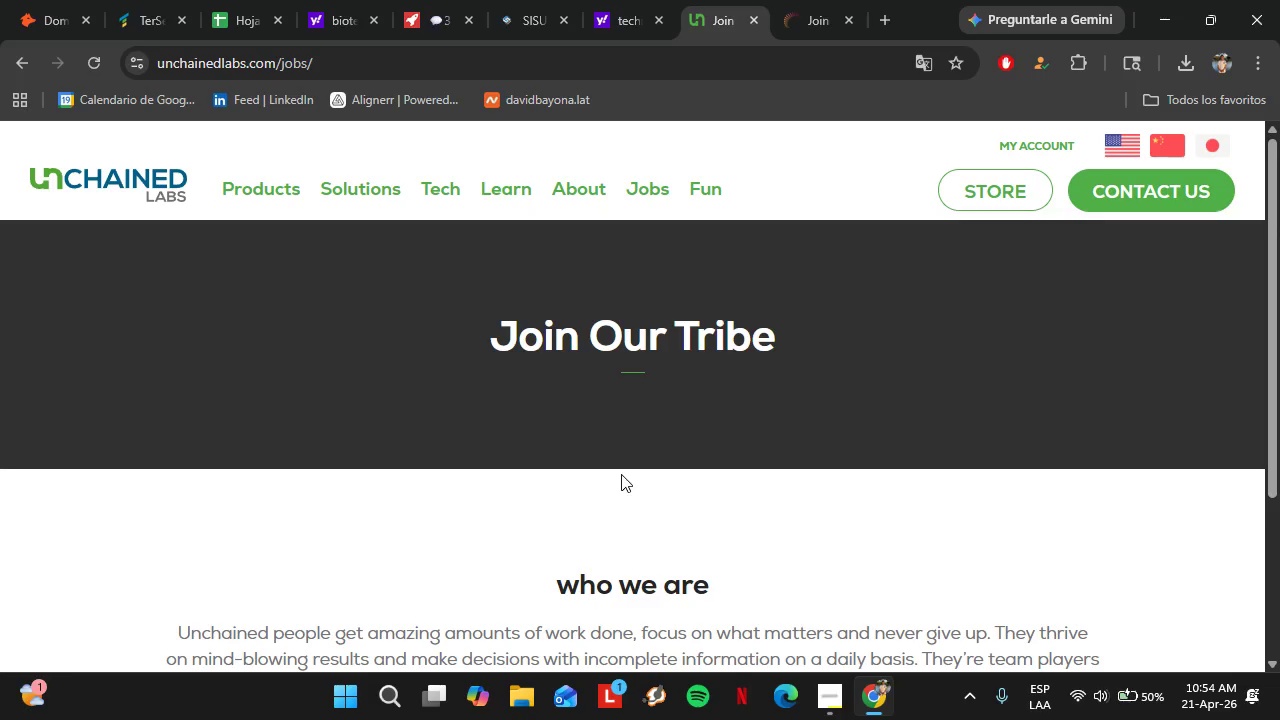 
scroll: coordinate [537, 525], scroll_direction: down, amount: 20.0
 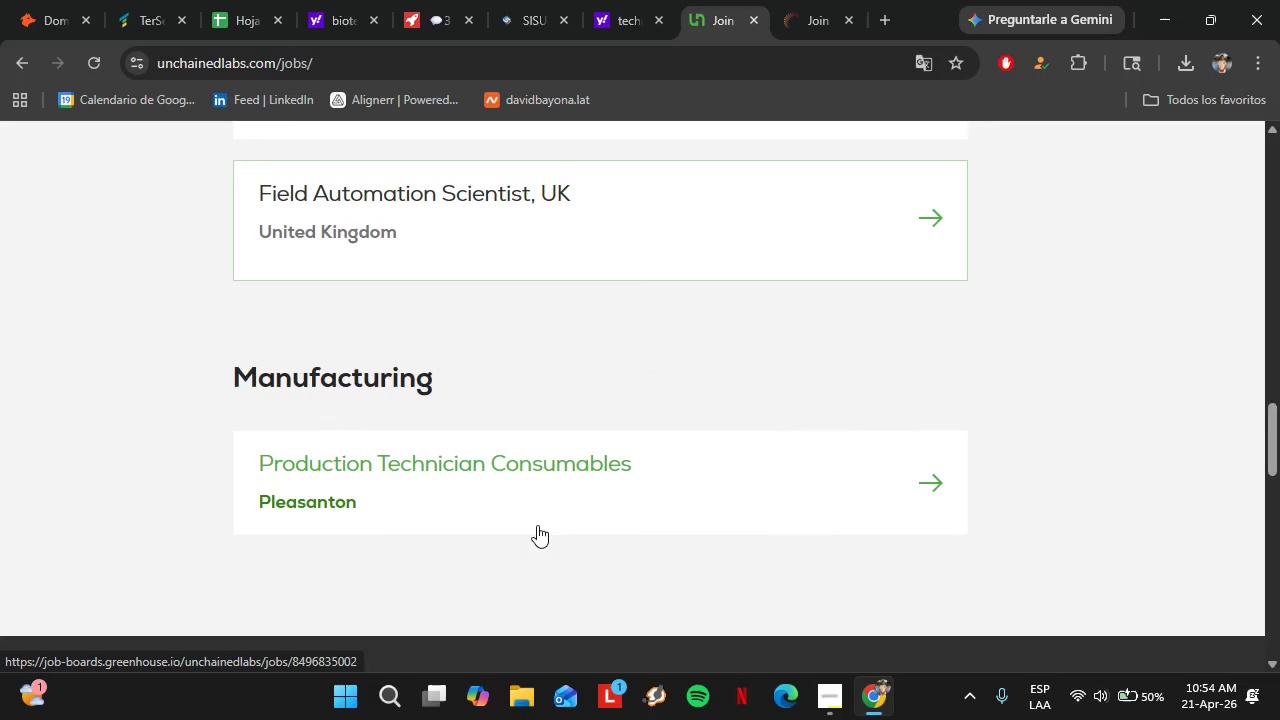 
scroll: coordinate [537, 525], scroll_direction: up, amount: 2.0
 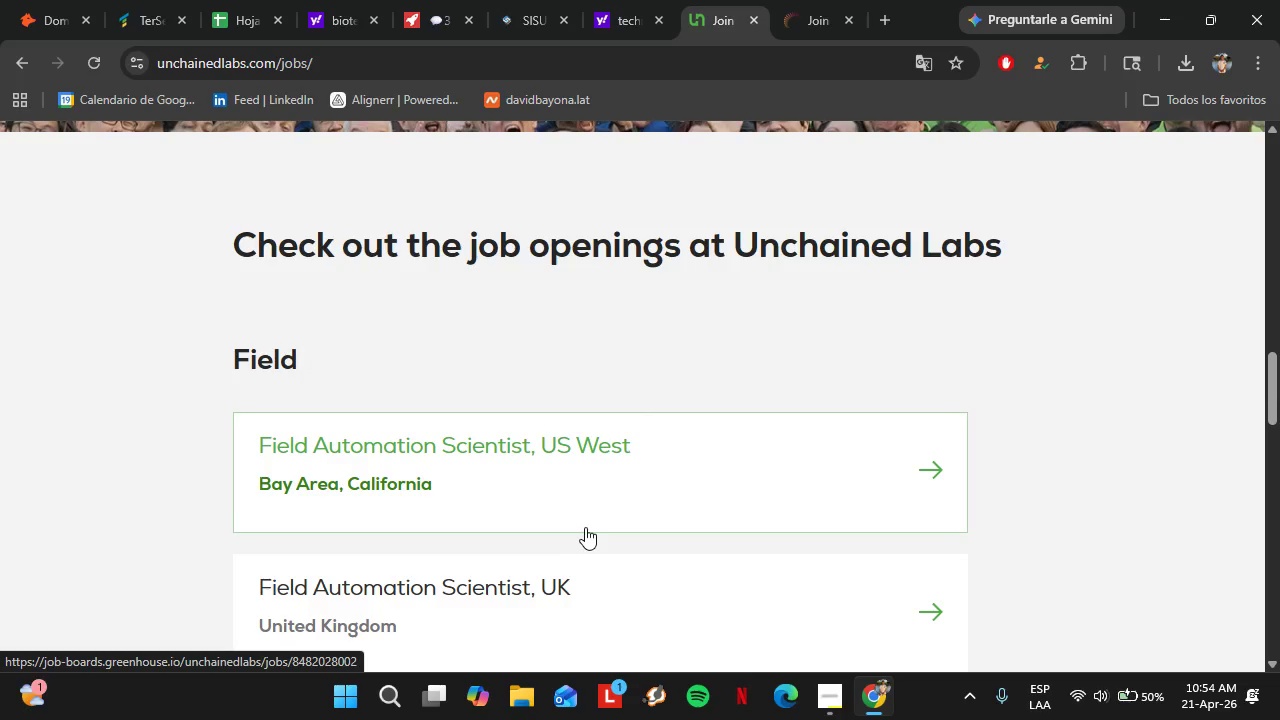 
scroll: coordinate [486, 438], scroll_direction: down, amount: 6.0
 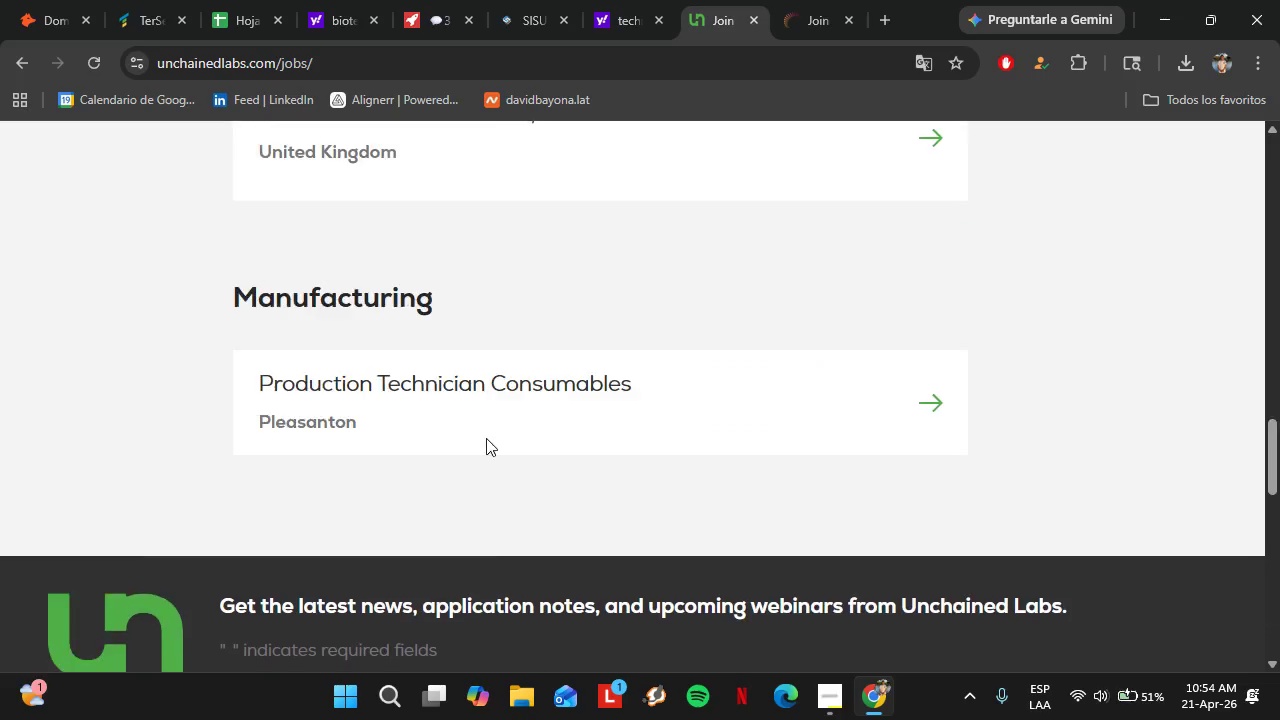 
scroll: coordinate [674, 404], scroll_direction: up, amount: 21.0
 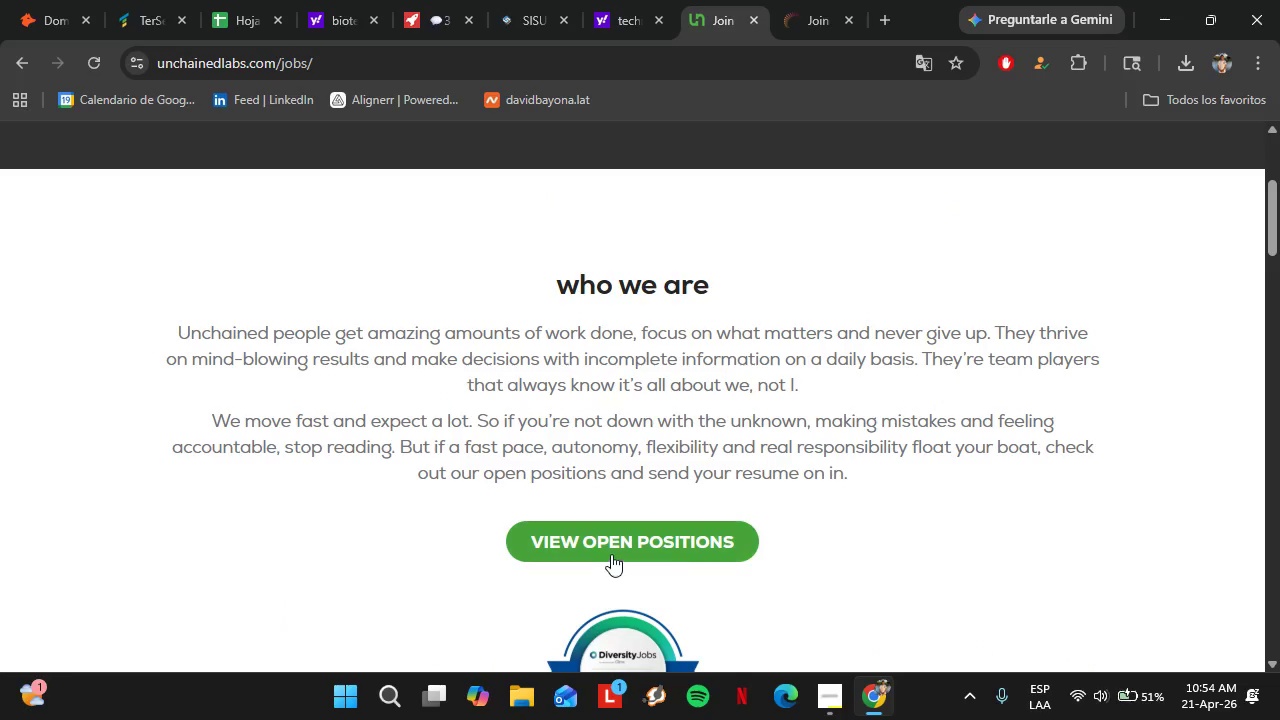 
left_click([611, 553])
 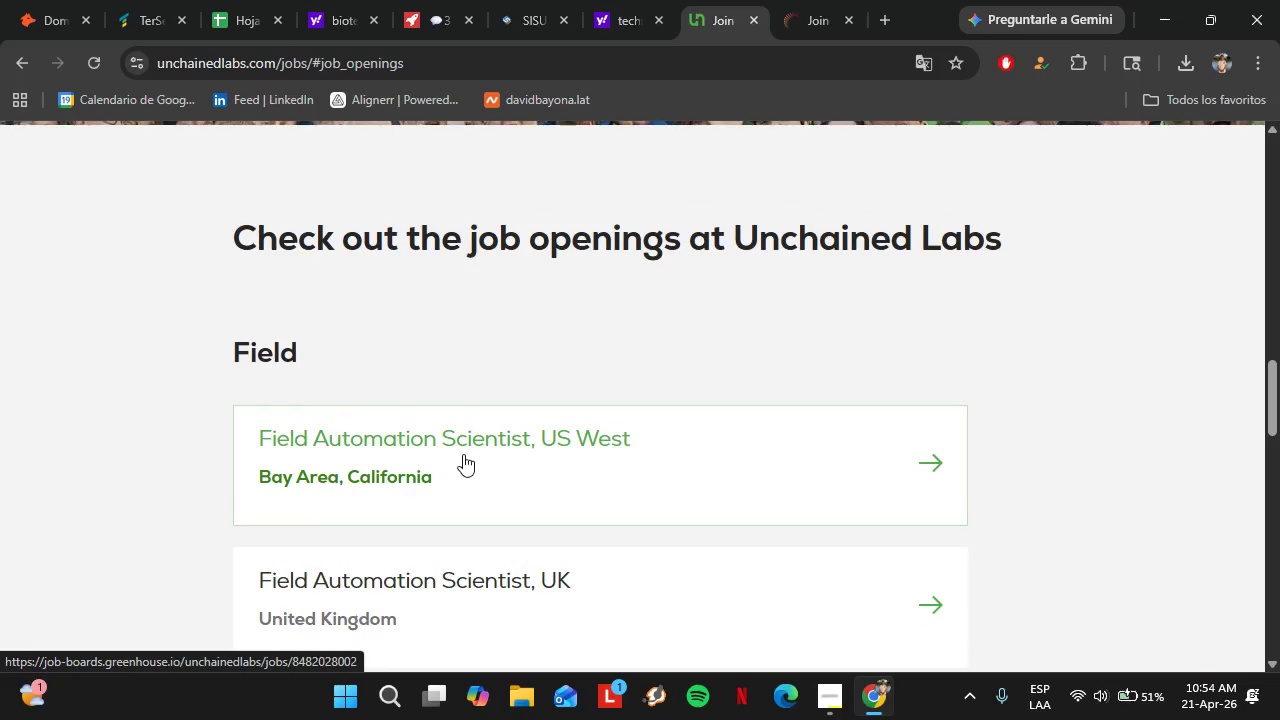 
scroll: coordinate [573, 538], scroll_direction: down, amount: 2.0
 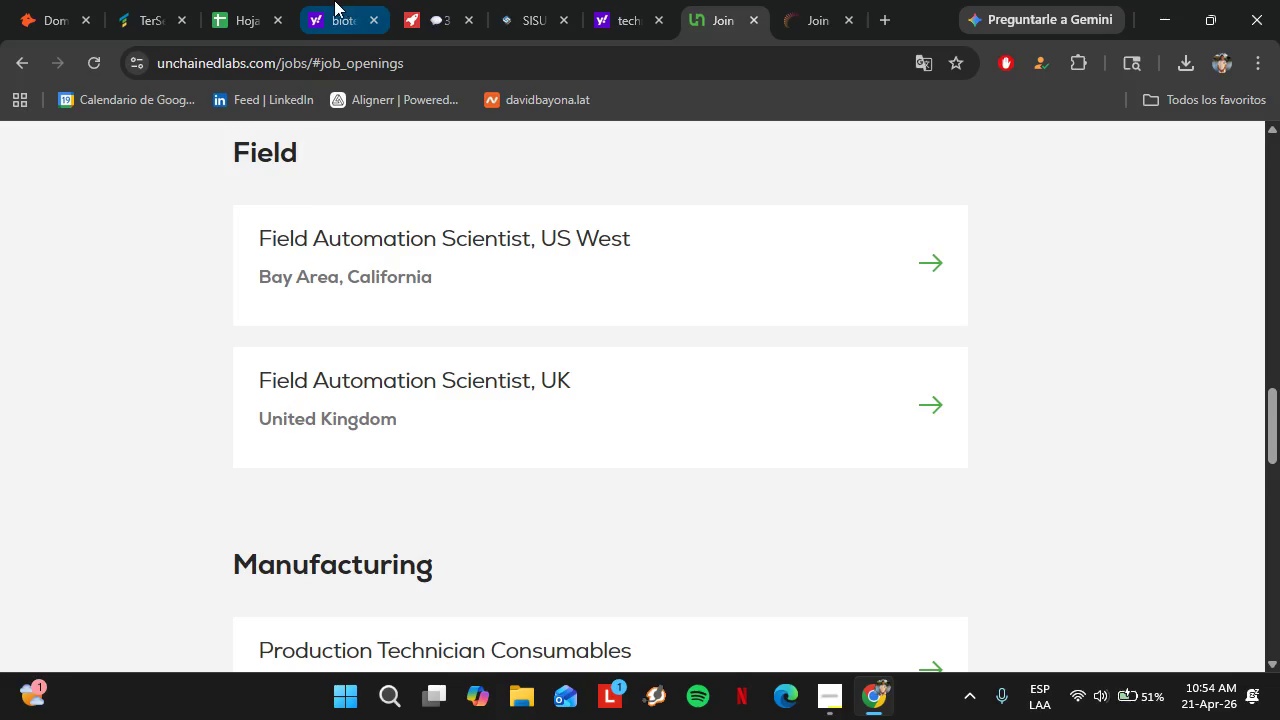 
left_click([754, 22])
 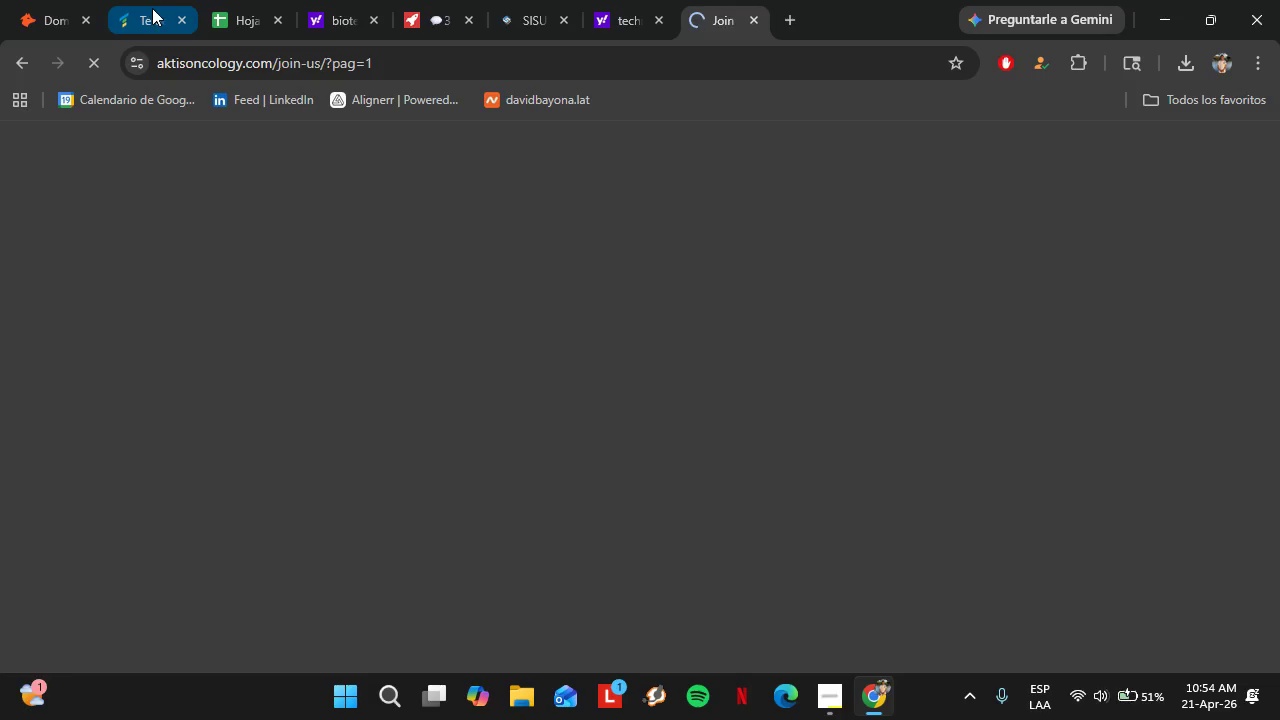 
left_click([152, 8])
 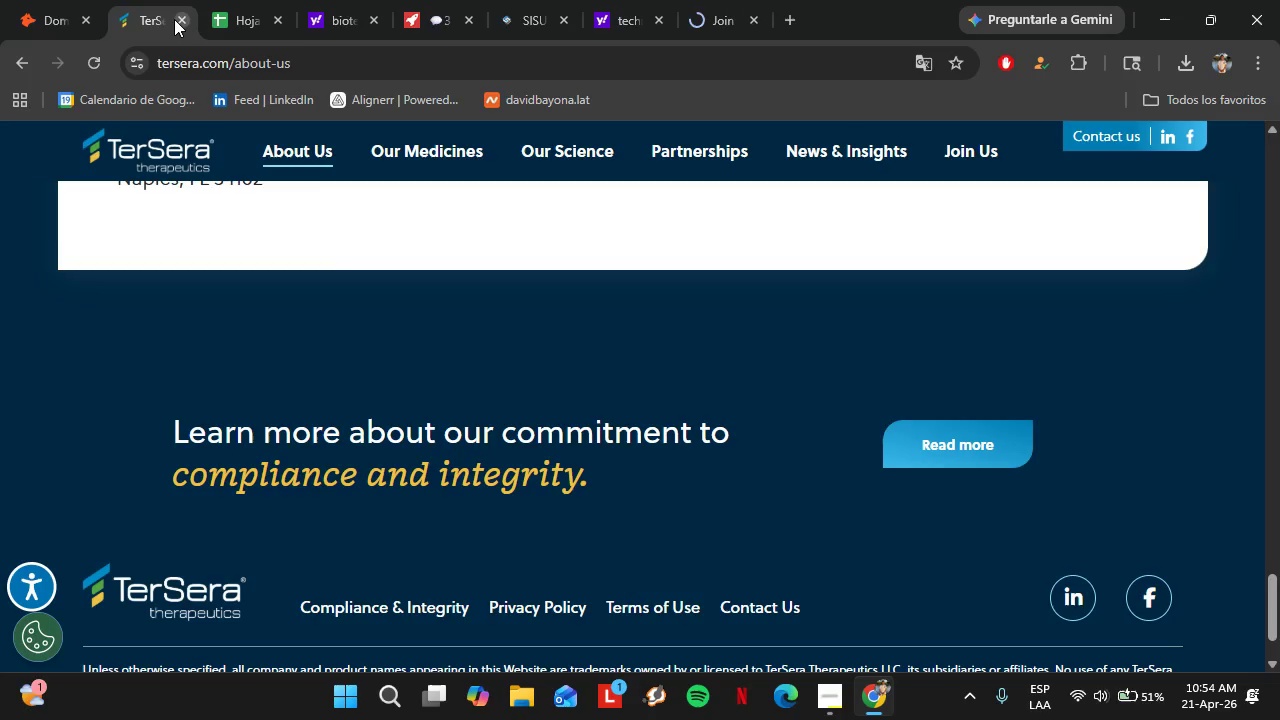 
left_click([175, 19])
 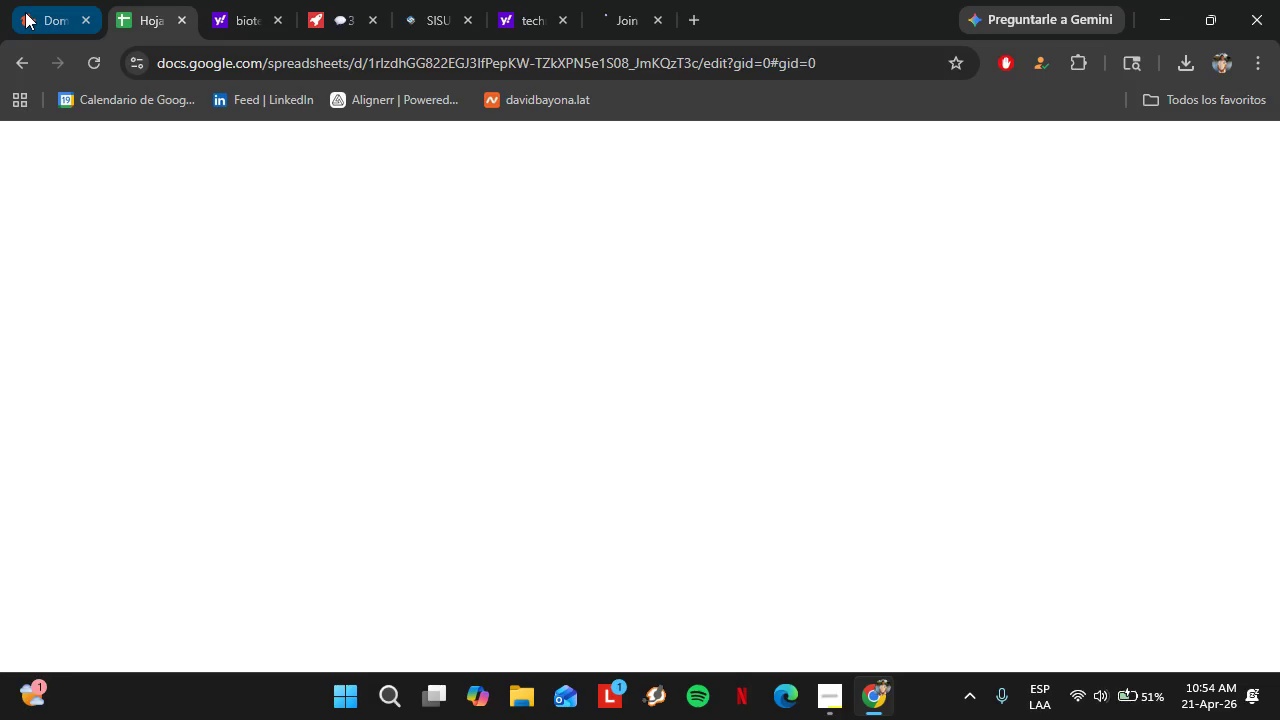 
left_click([25, 11])
 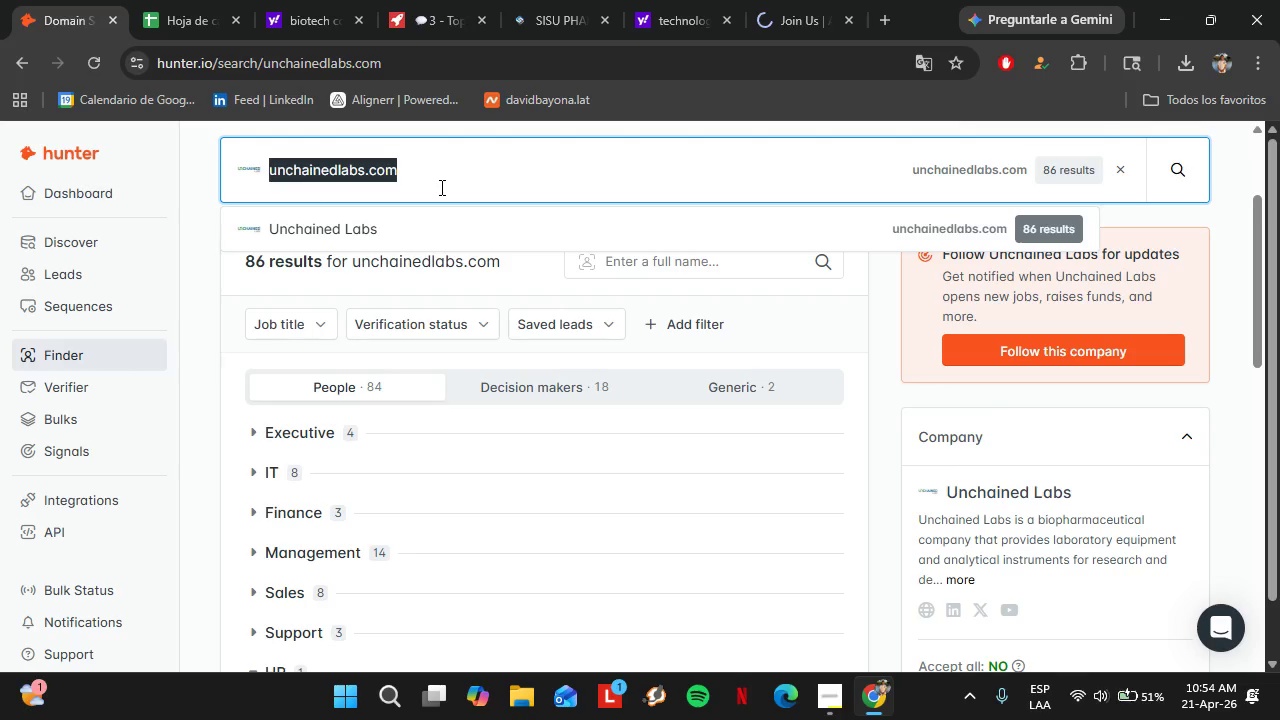 
wait(7.16)
 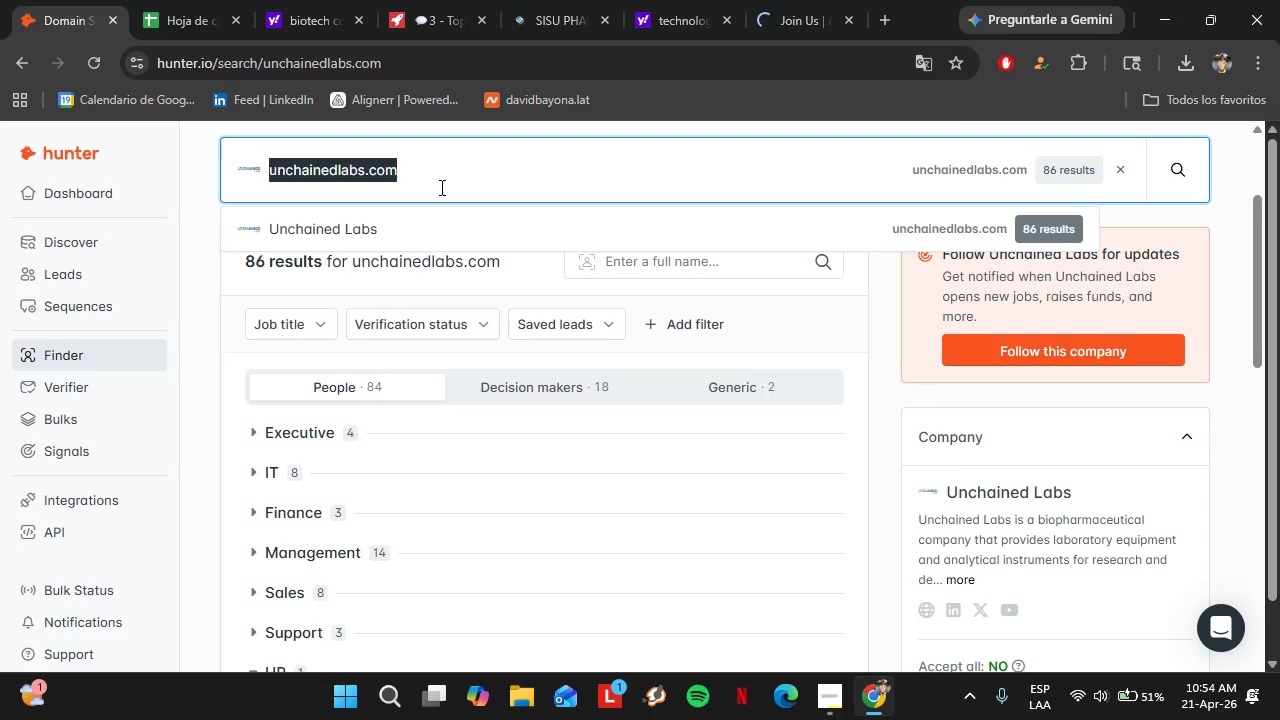 
type(vinceraph)
 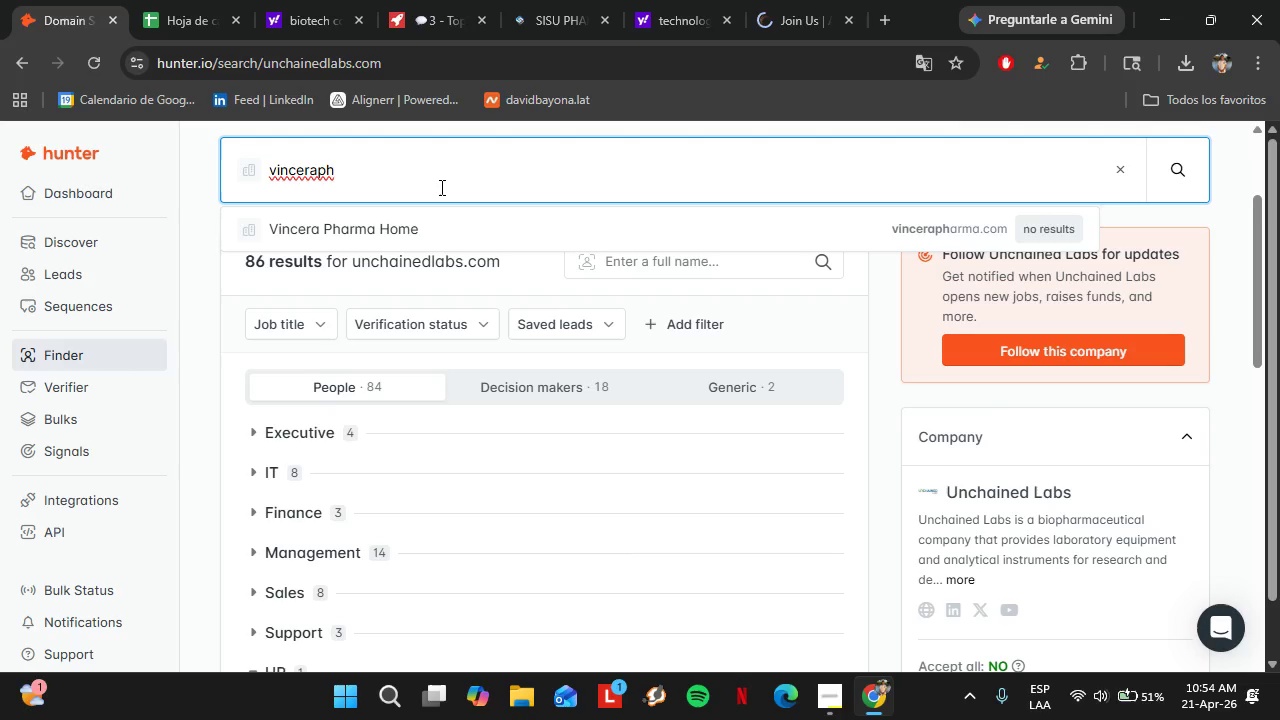 
wait(9.81)
 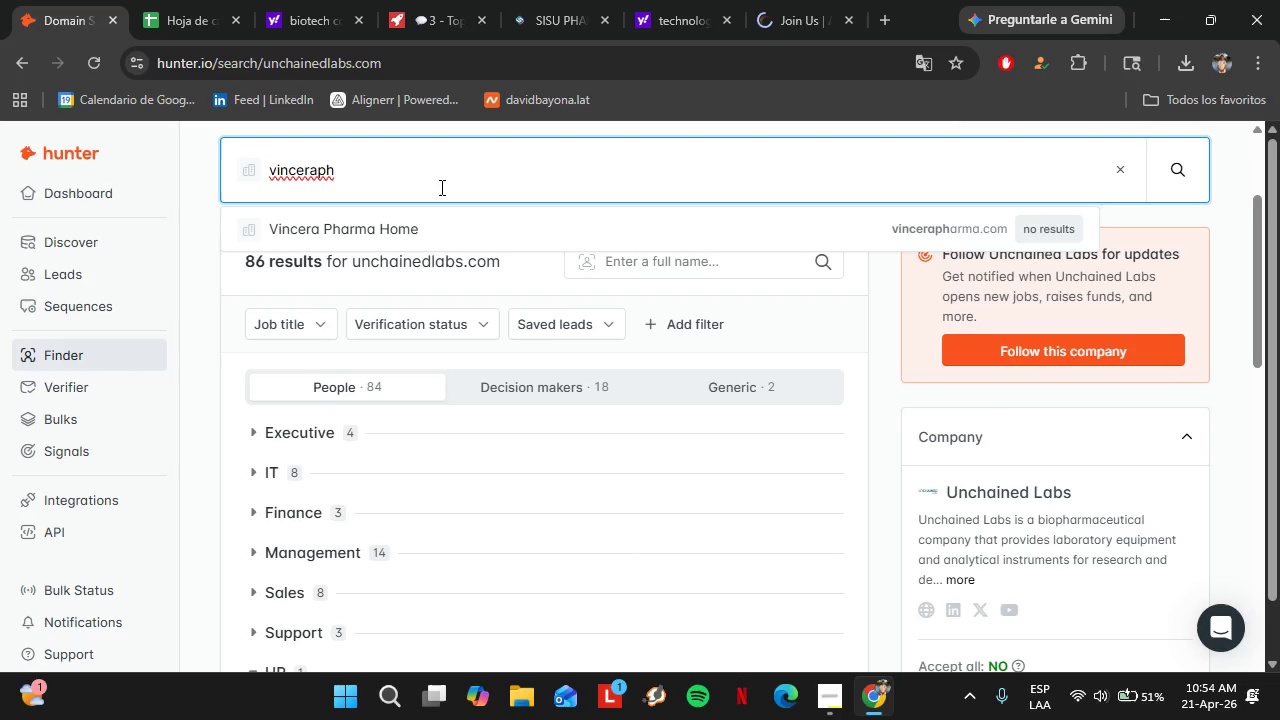 
key(Backspace)
 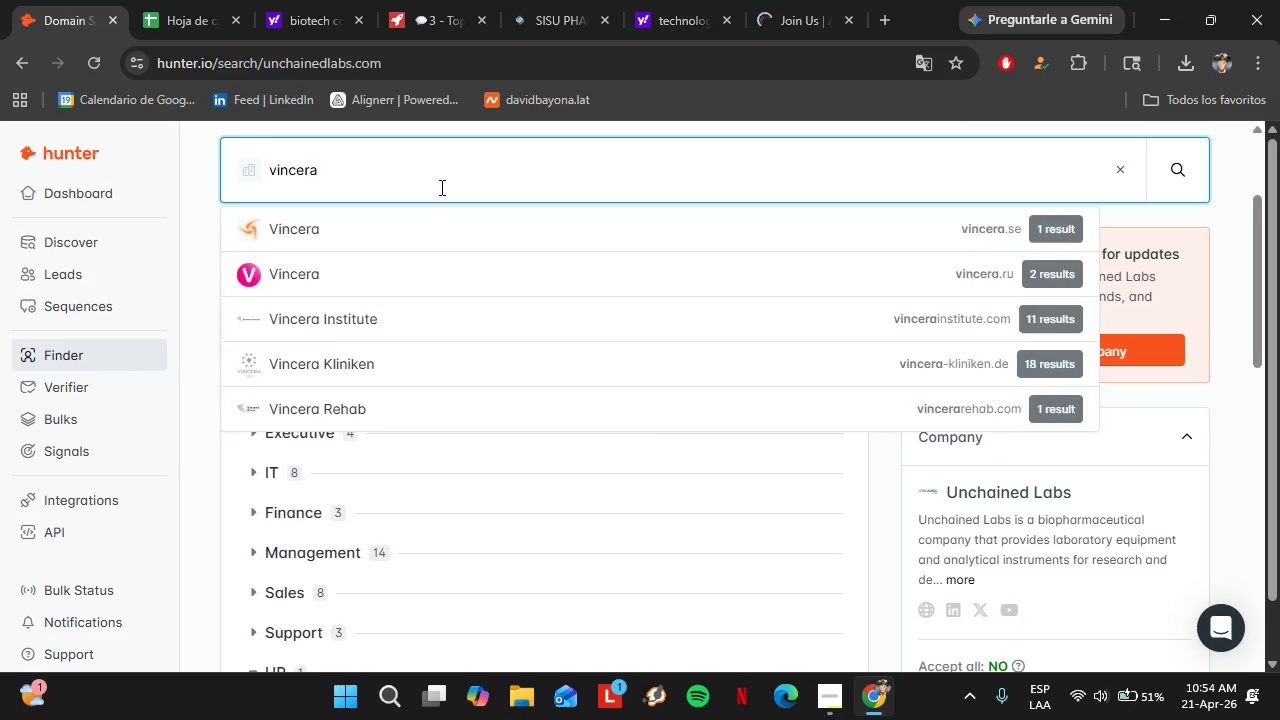 
key(Backspace)
 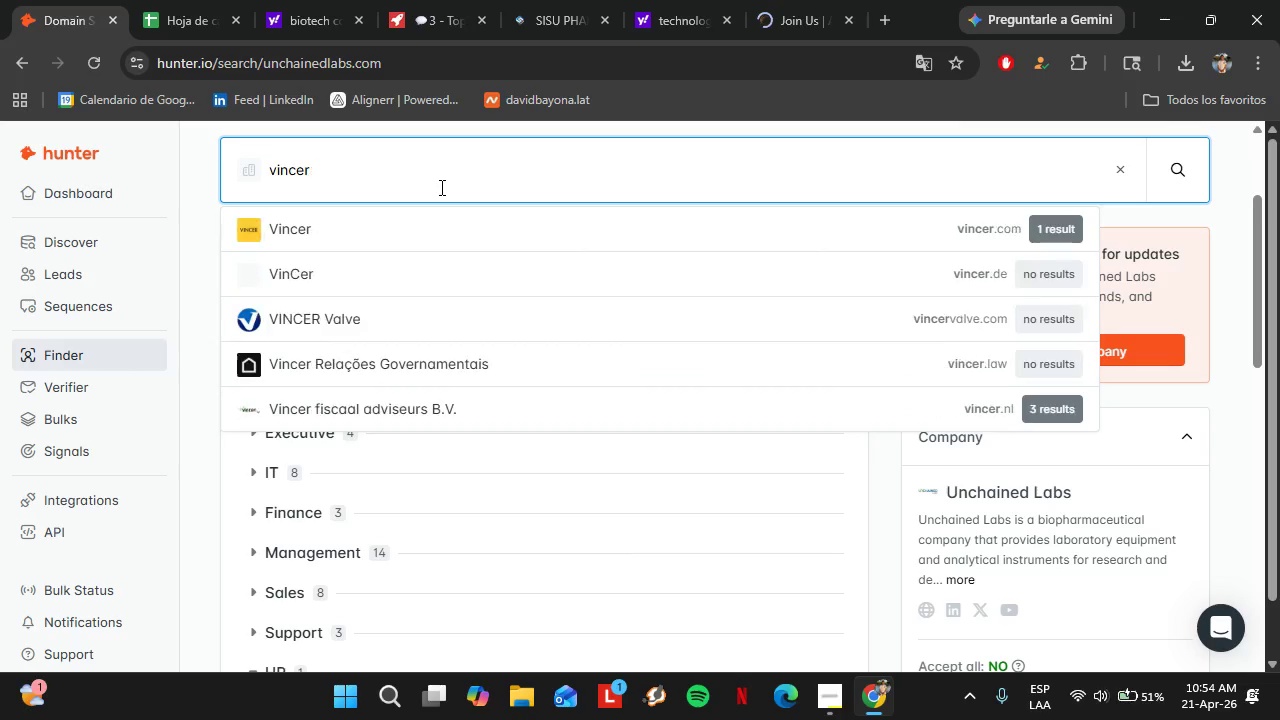 
key(Backspace)
 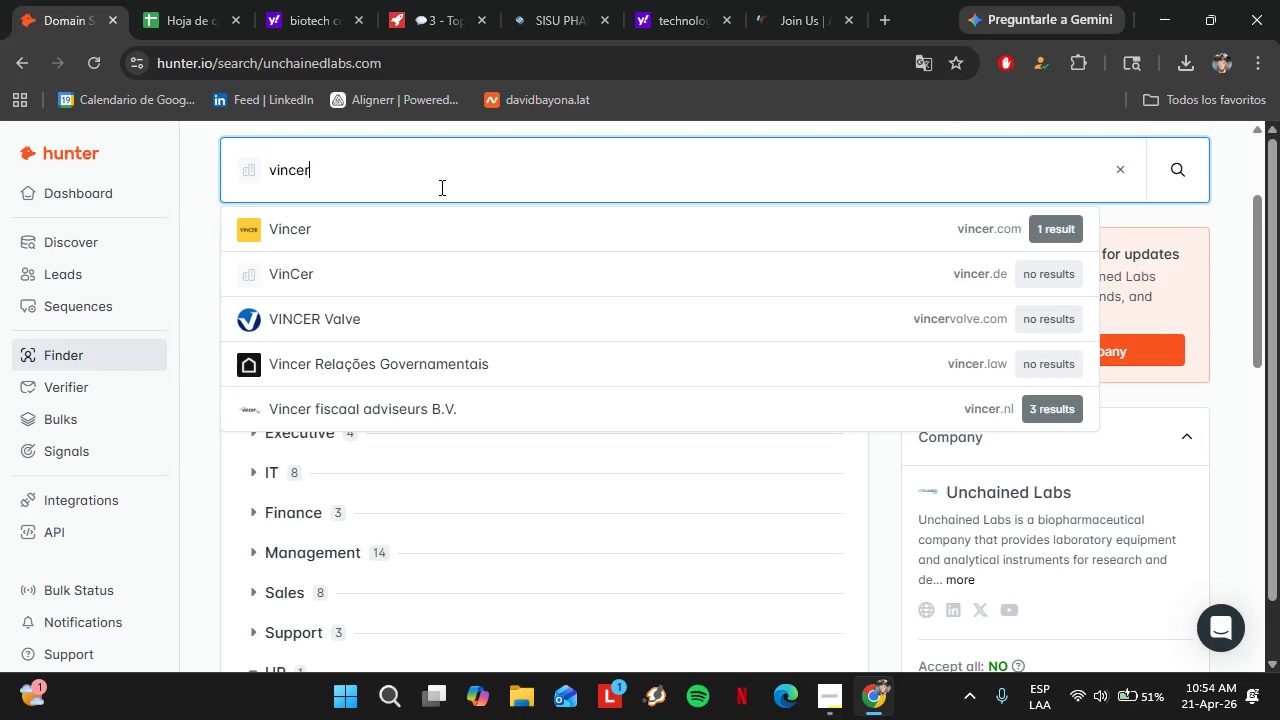 
key(A)
 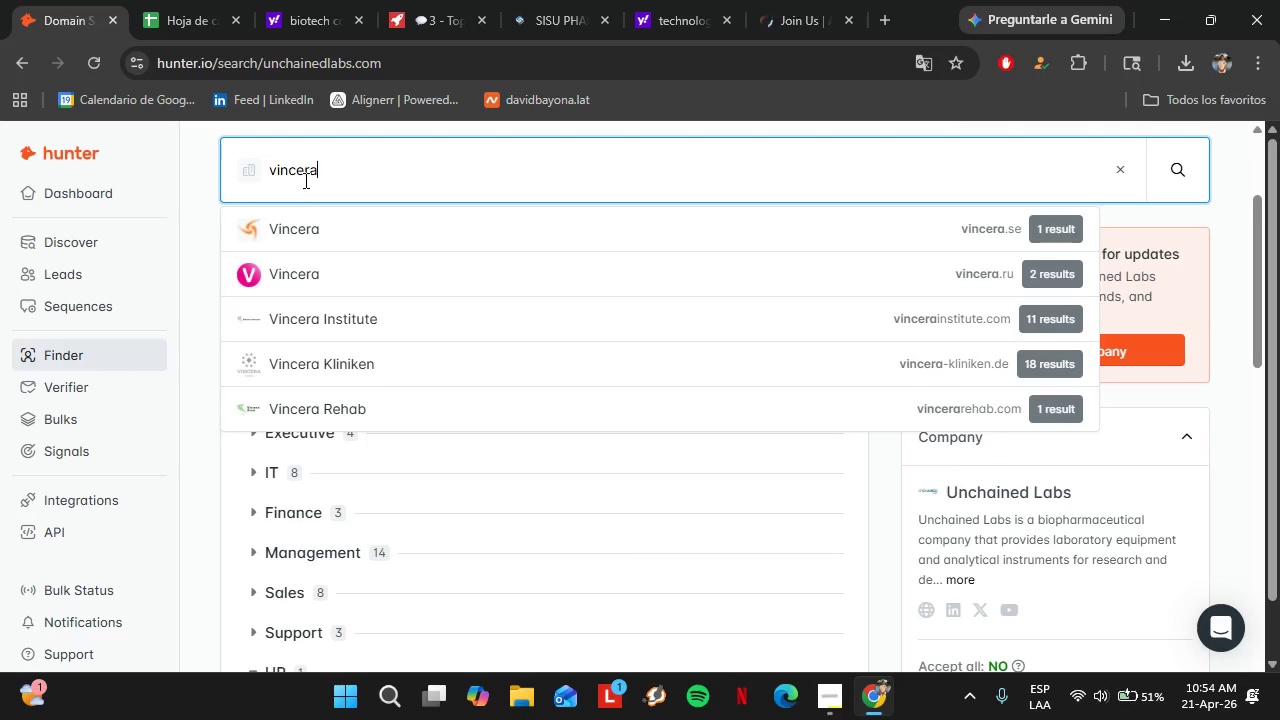 
left_click_drag(start_coordinate=[304, 180], to_coordinate=[239, 183])
 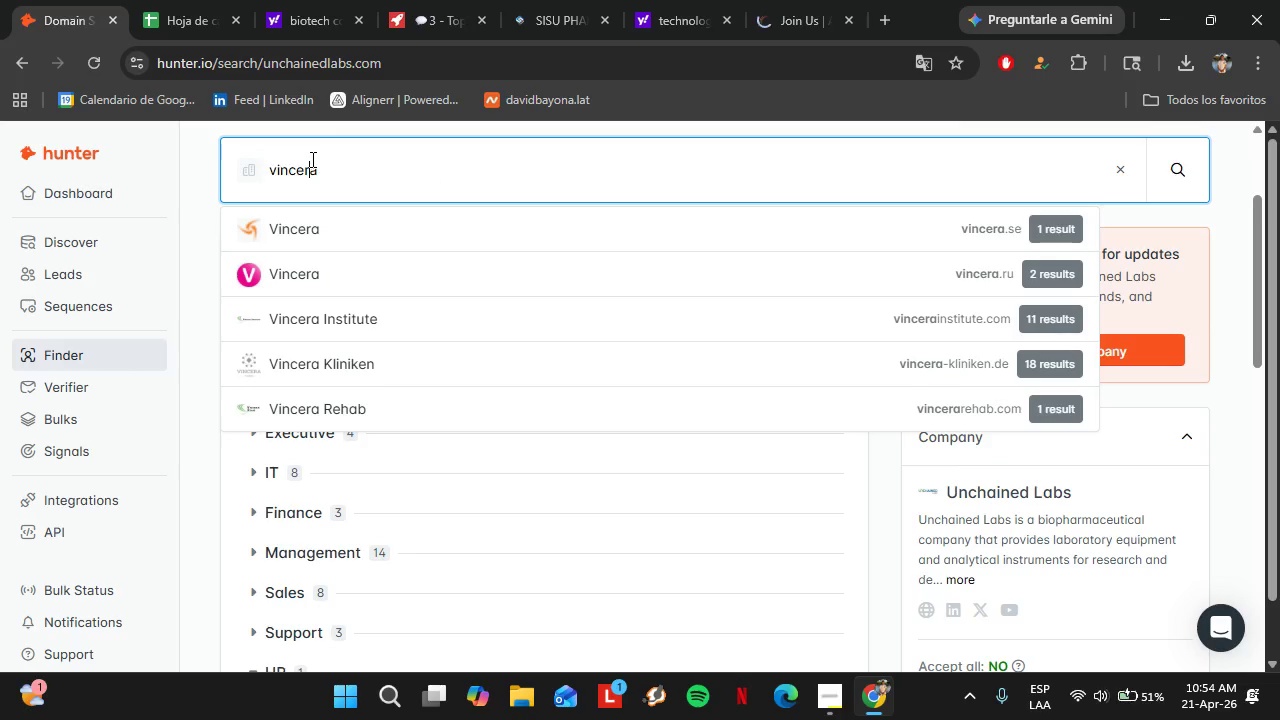 
left_click_drag(start_coordinate=[311, 159], to_coordinate=[281, 165])
 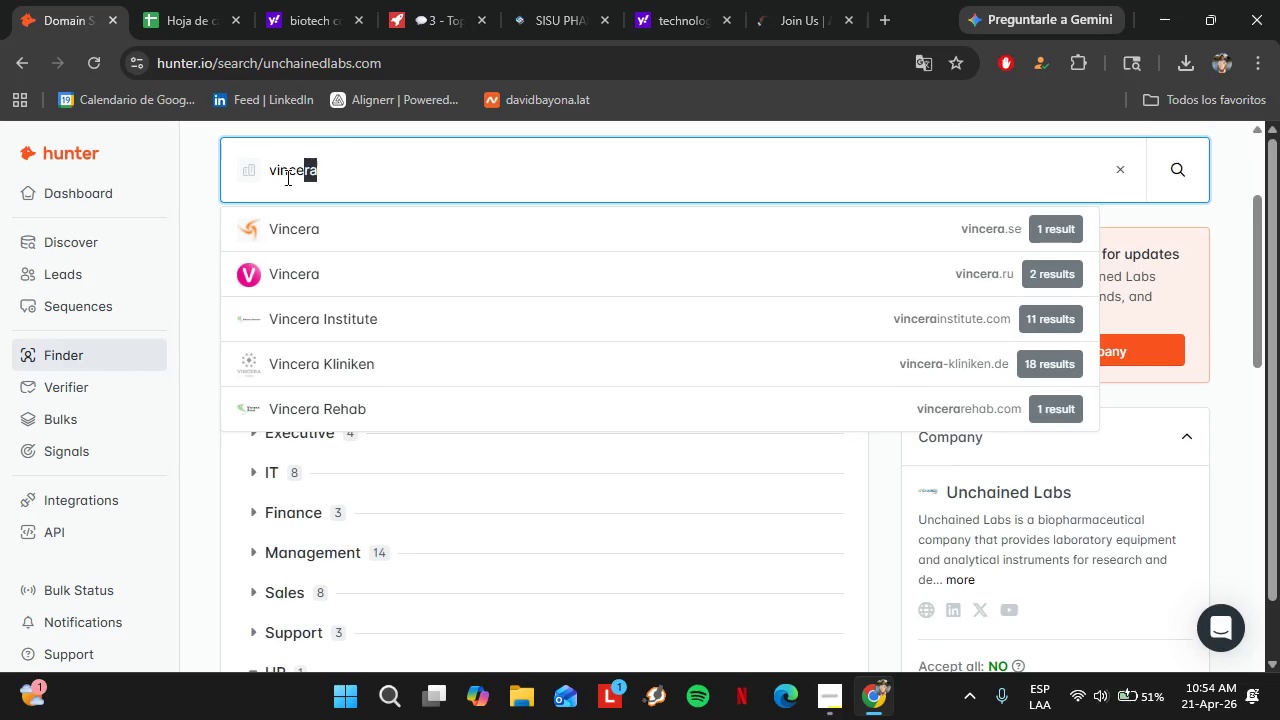 
left_click_drag(start_coordinate=[336, 169], to_coordinate=[250, 178])
 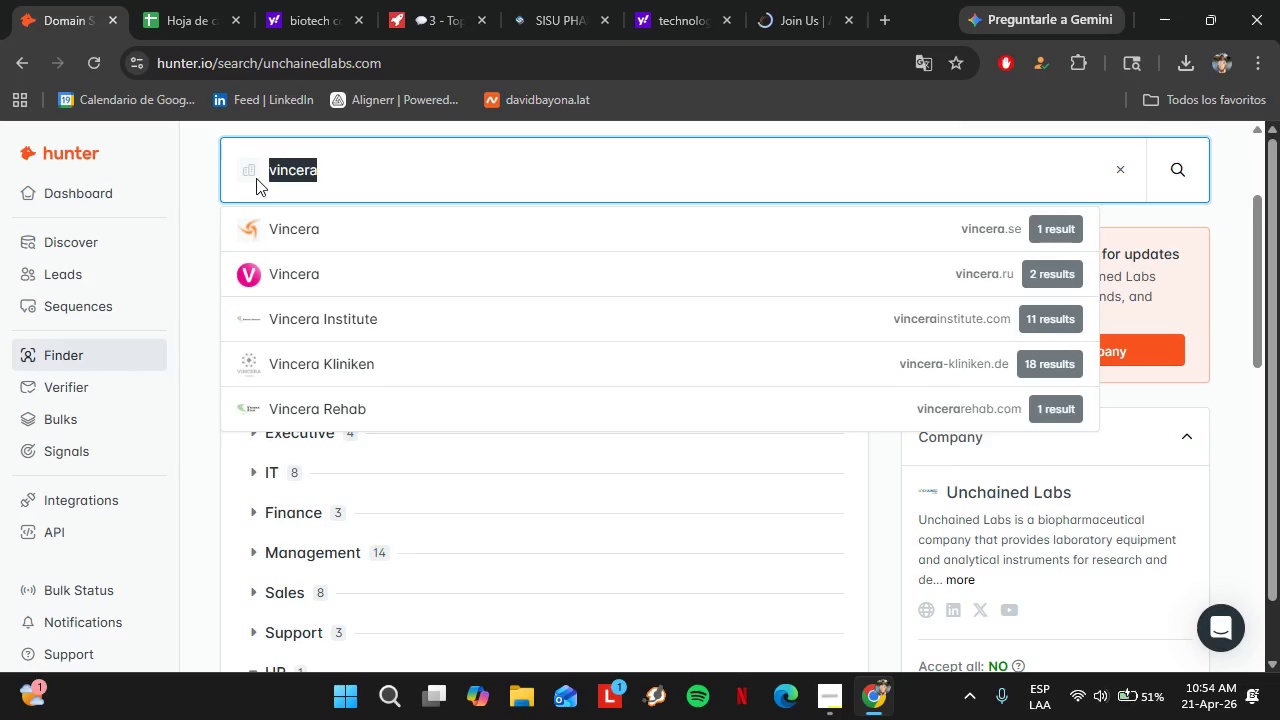 
key(Control+C)
 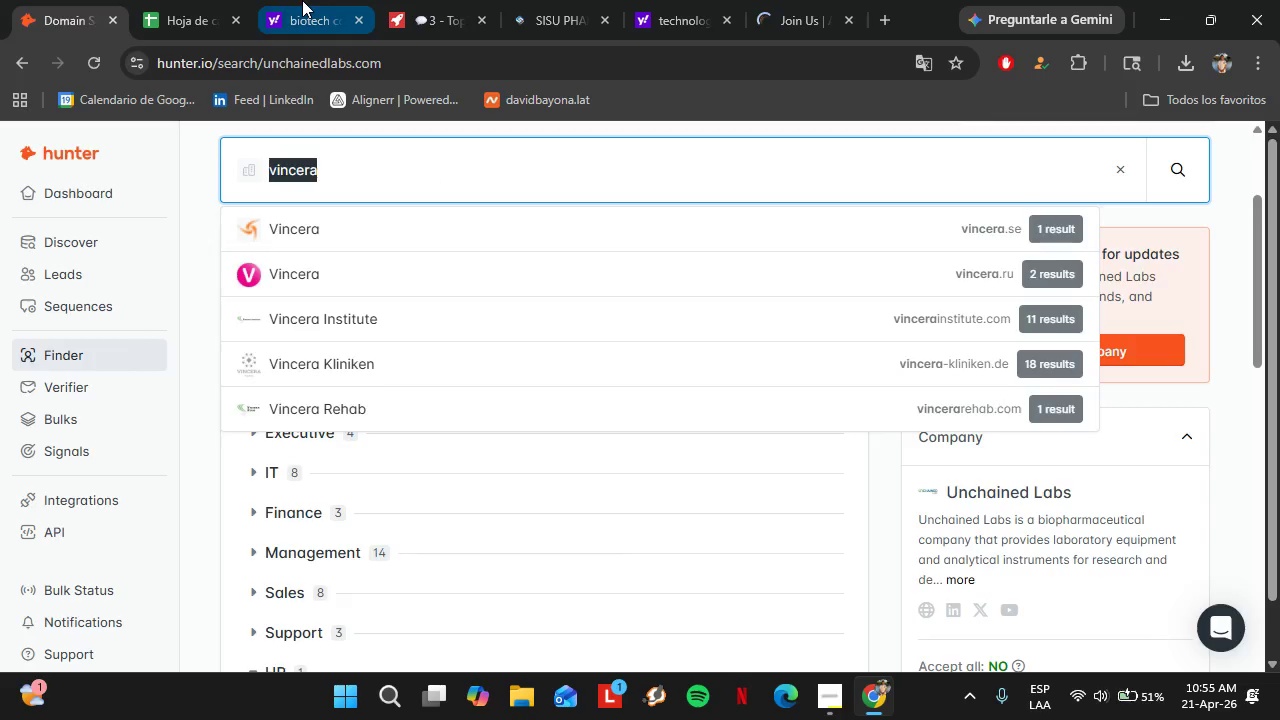 
left_click([302, 0])
 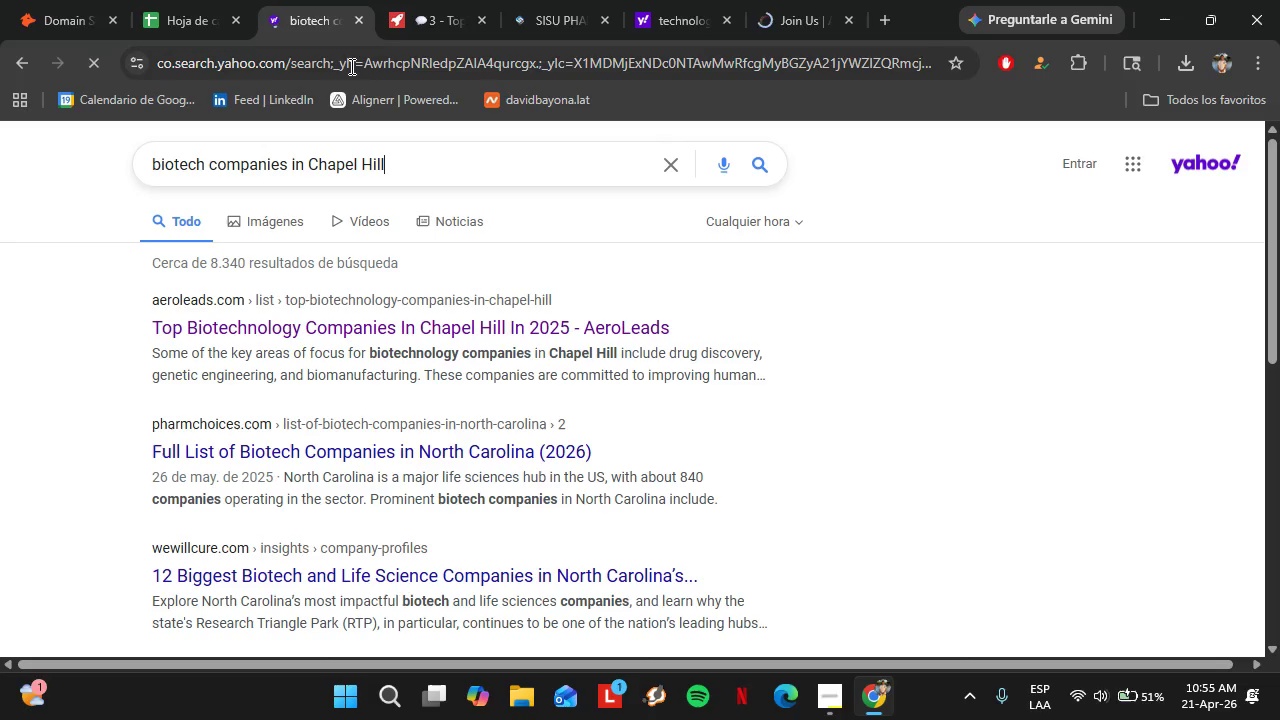 
double_click([334, 159])
 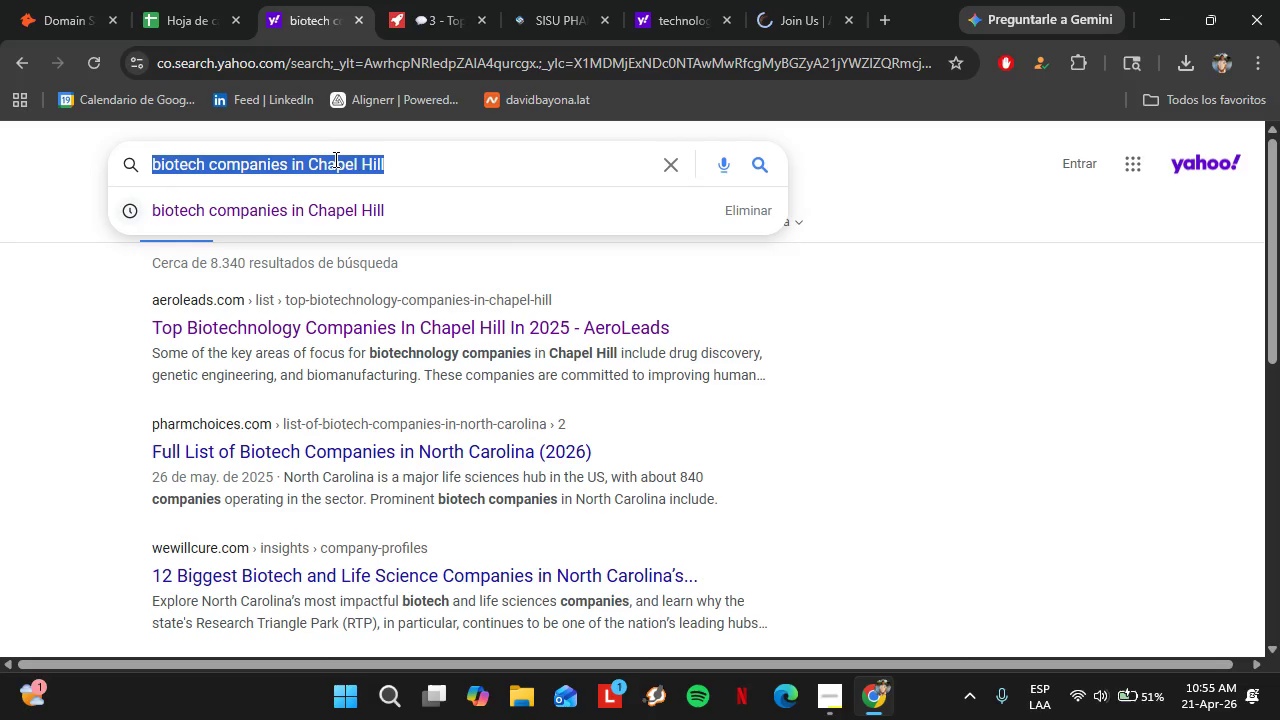 
triple_click([334, 159])
 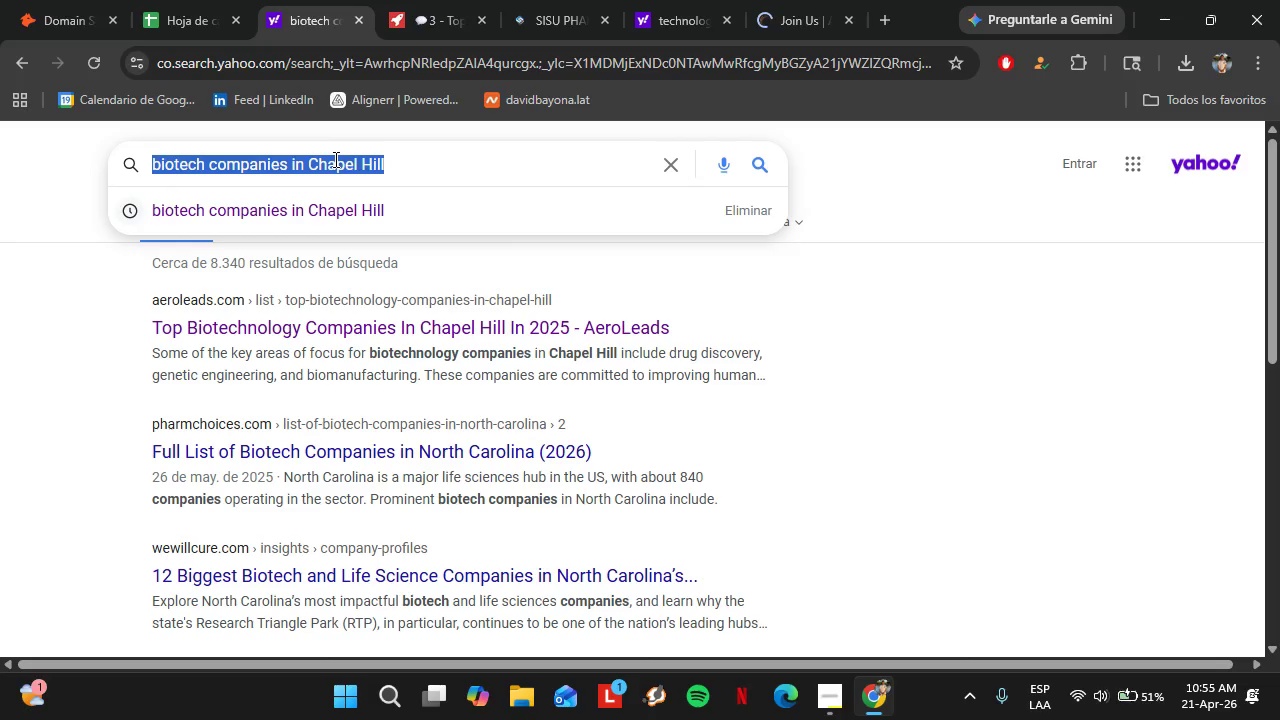 
key(Control+V)
 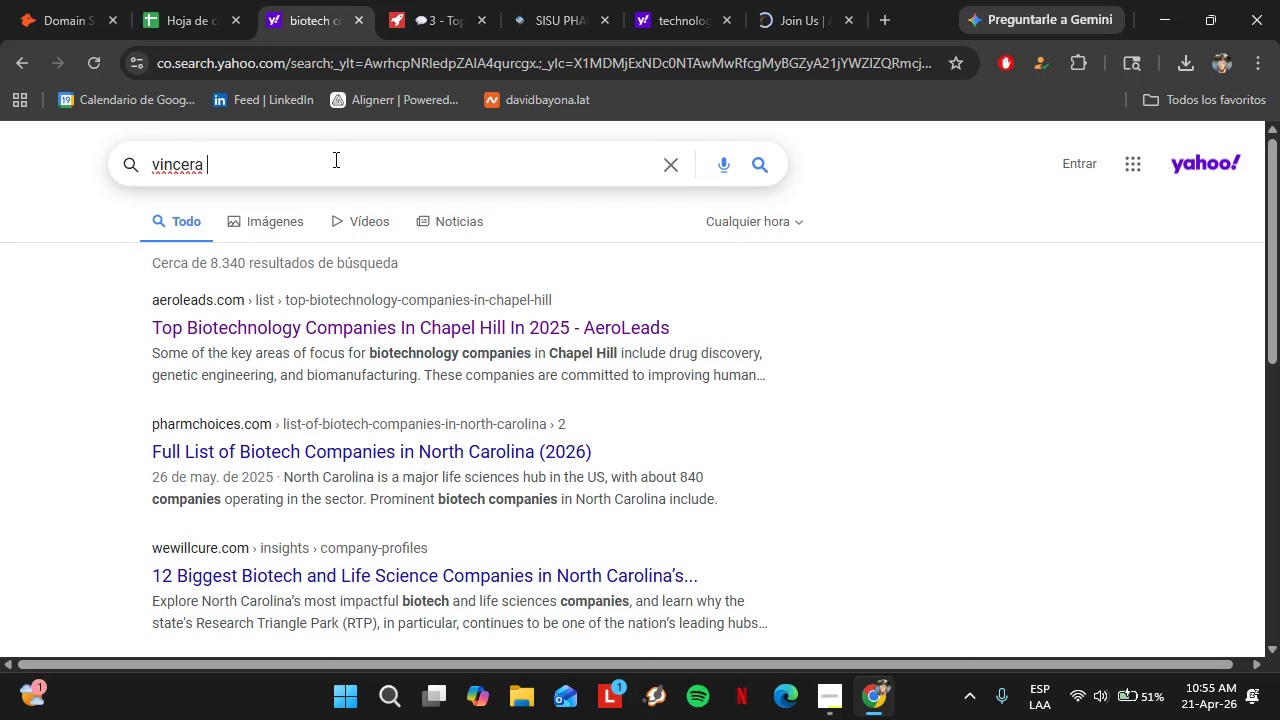 
type( pharma)
 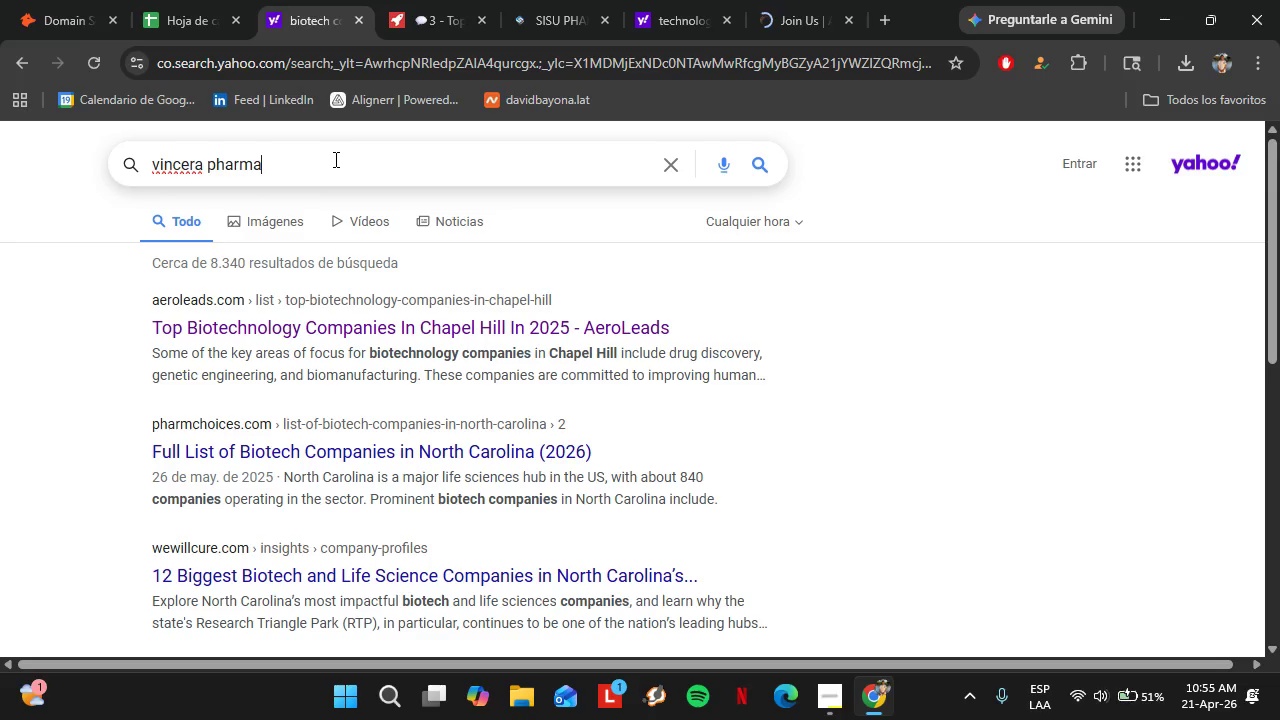 
key(Enter)
 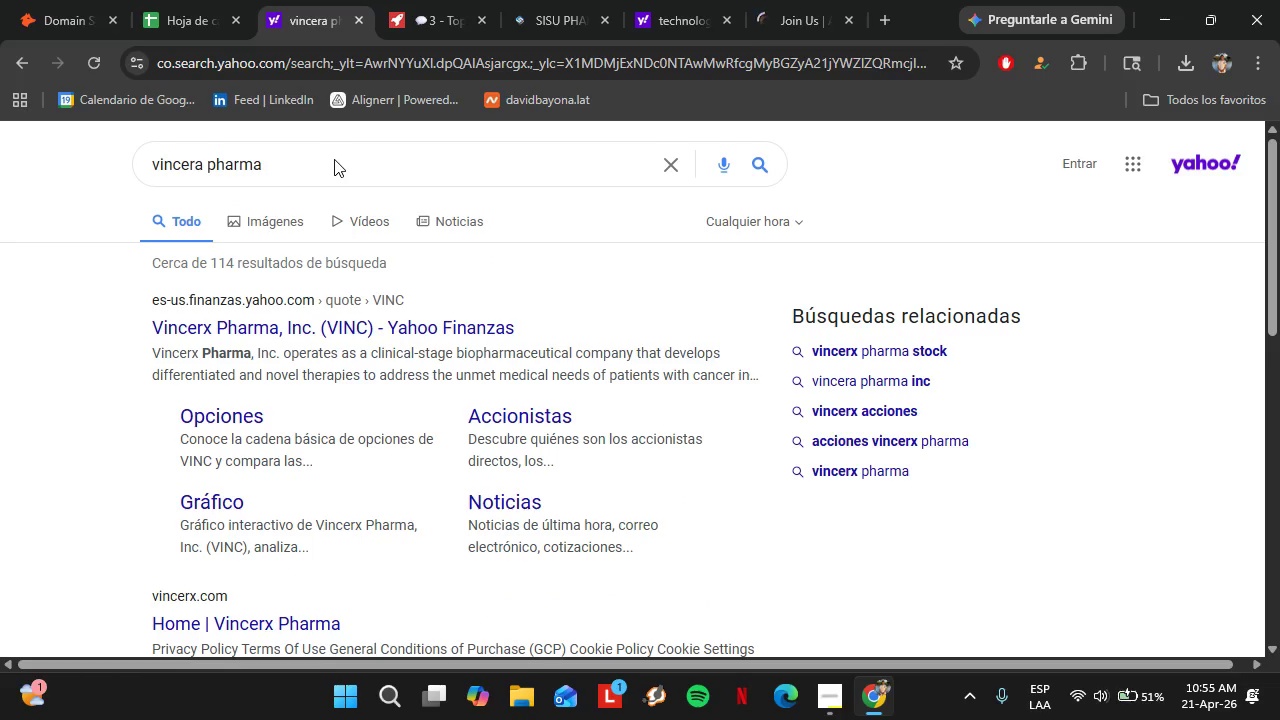 
wait(9.41)
 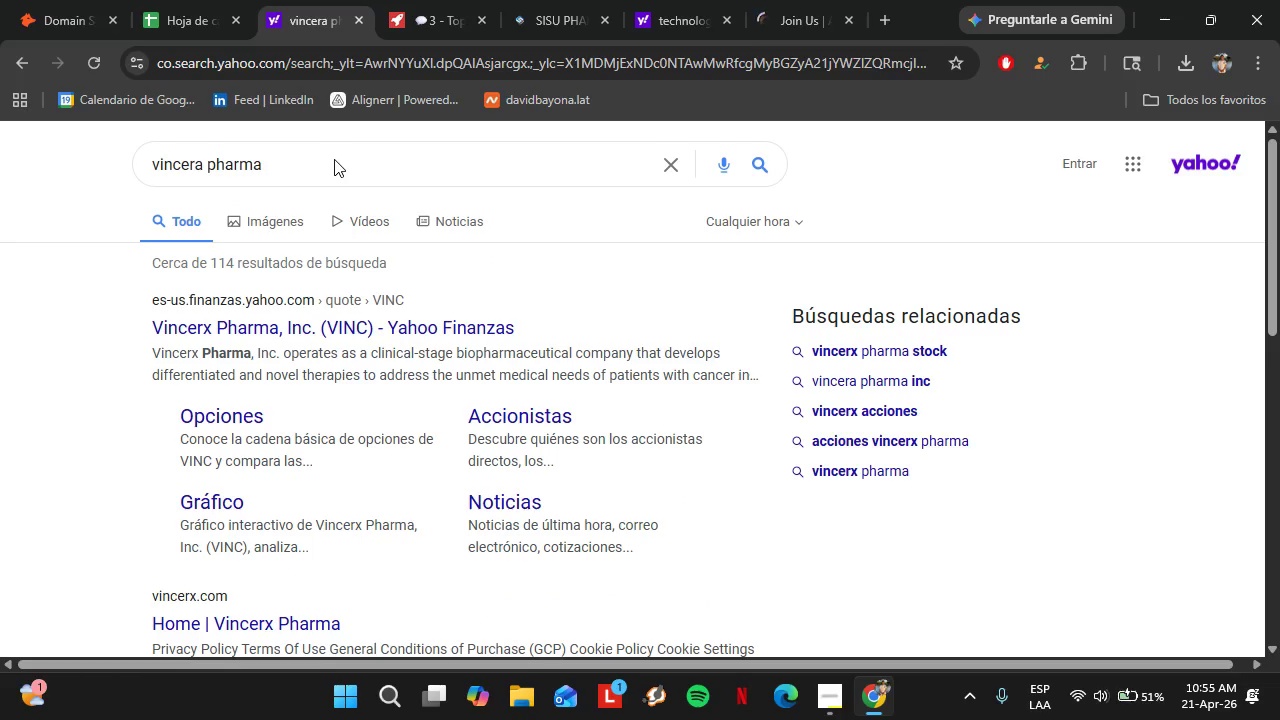 
scroll: coordinate [320, 456], scroll_direction: down, amount: 3.0
 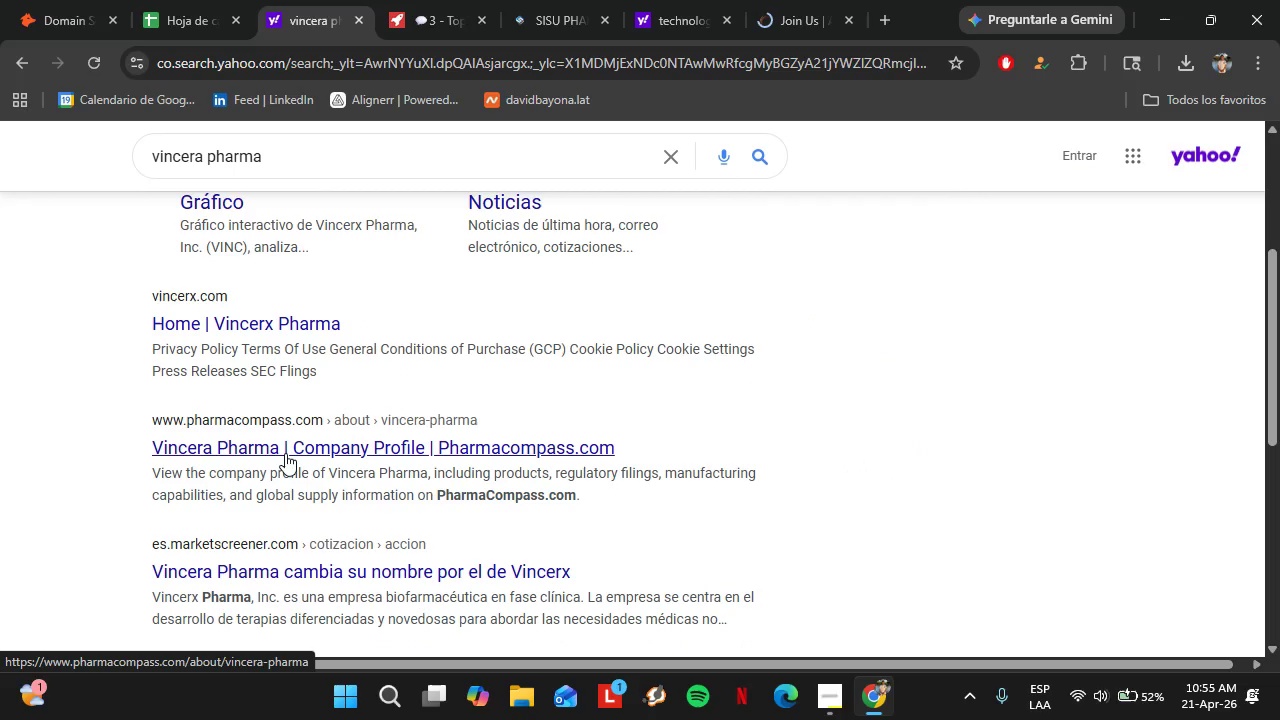 
wait(5.41)
 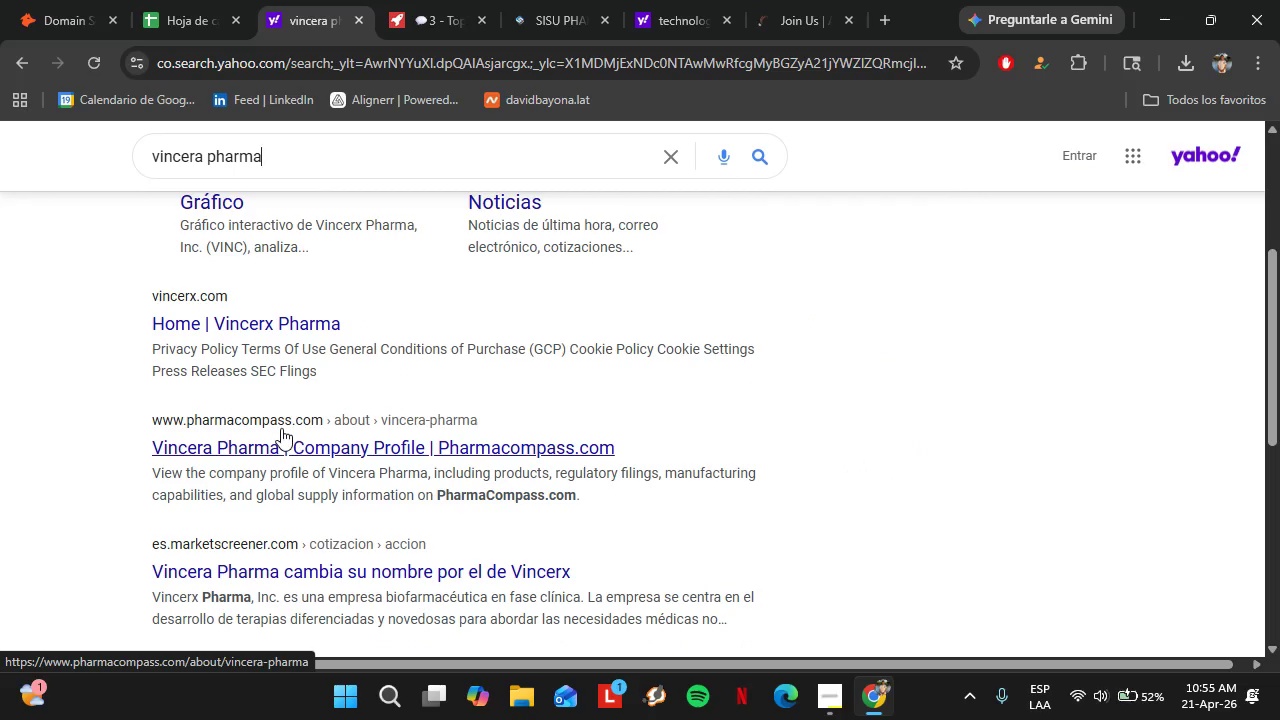 
left_click([285, 453])
 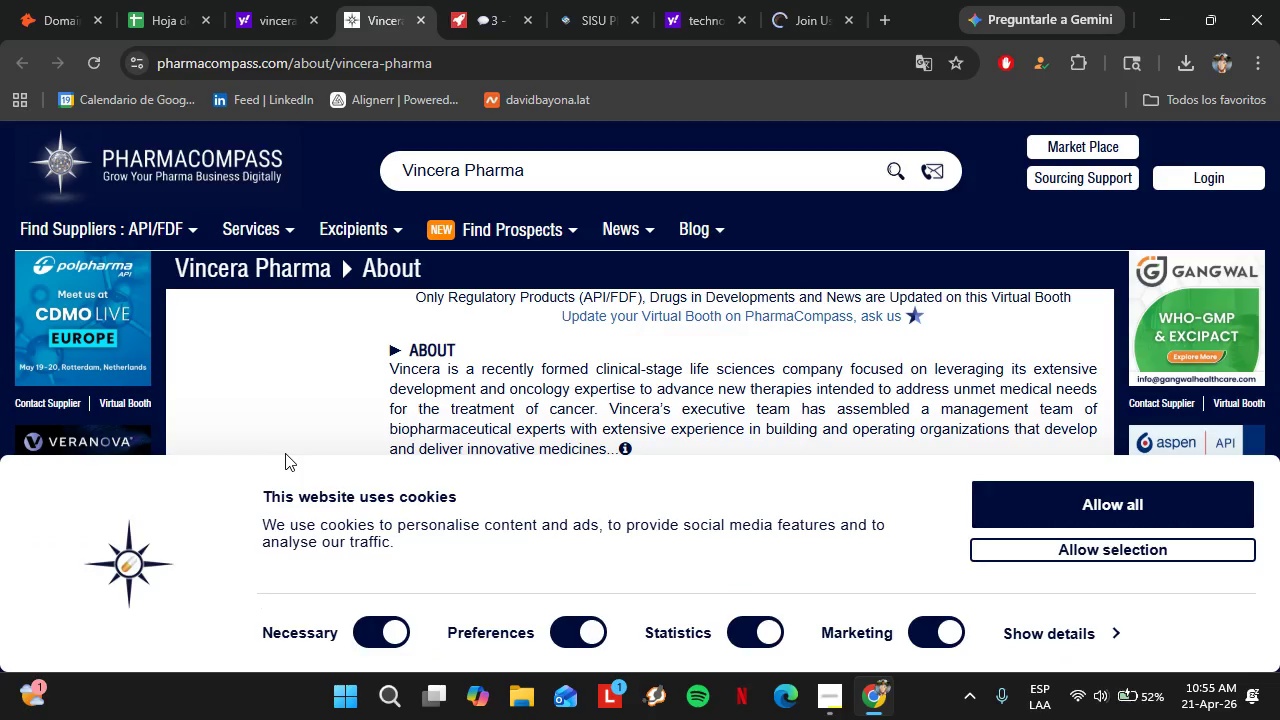 
wait(19.88)
 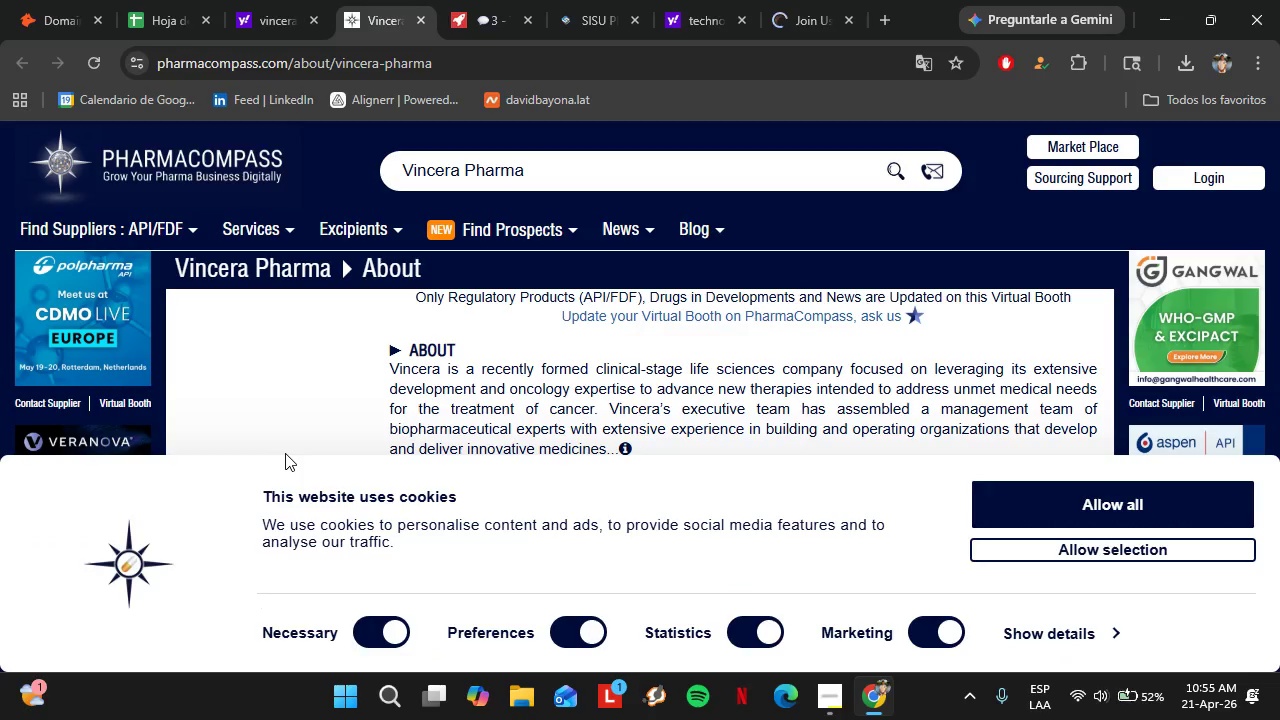 
scroll: coordinate [741, 397], scroll_direction: down, amount: 5.0
 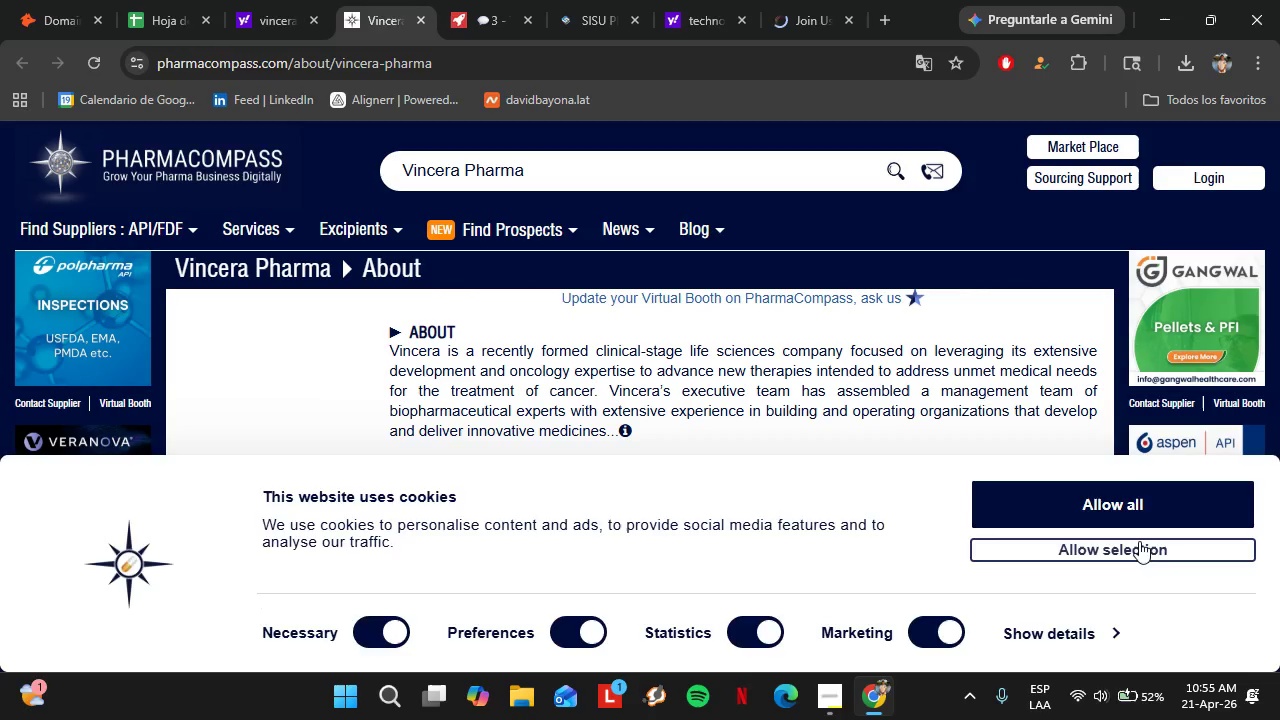 
left_click([1139, 541])
 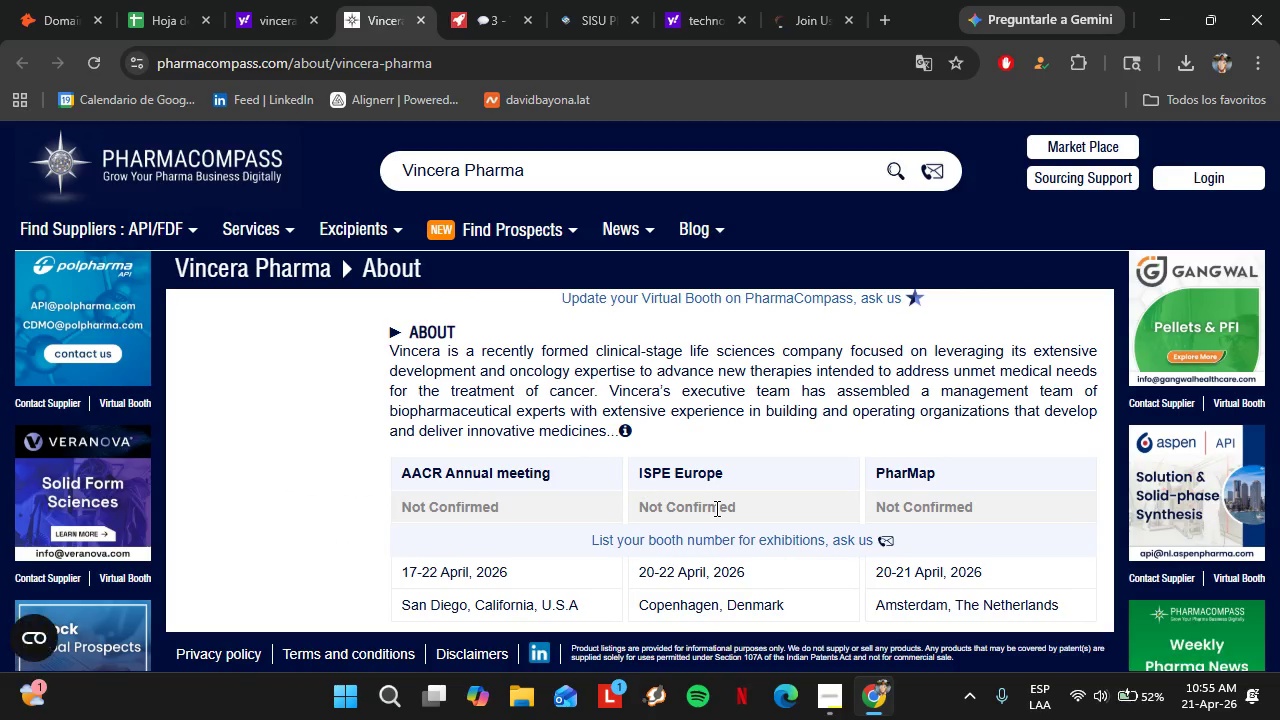 
scroll: coordinate [518, 532], scroll_direction: down, amount: 8.0
 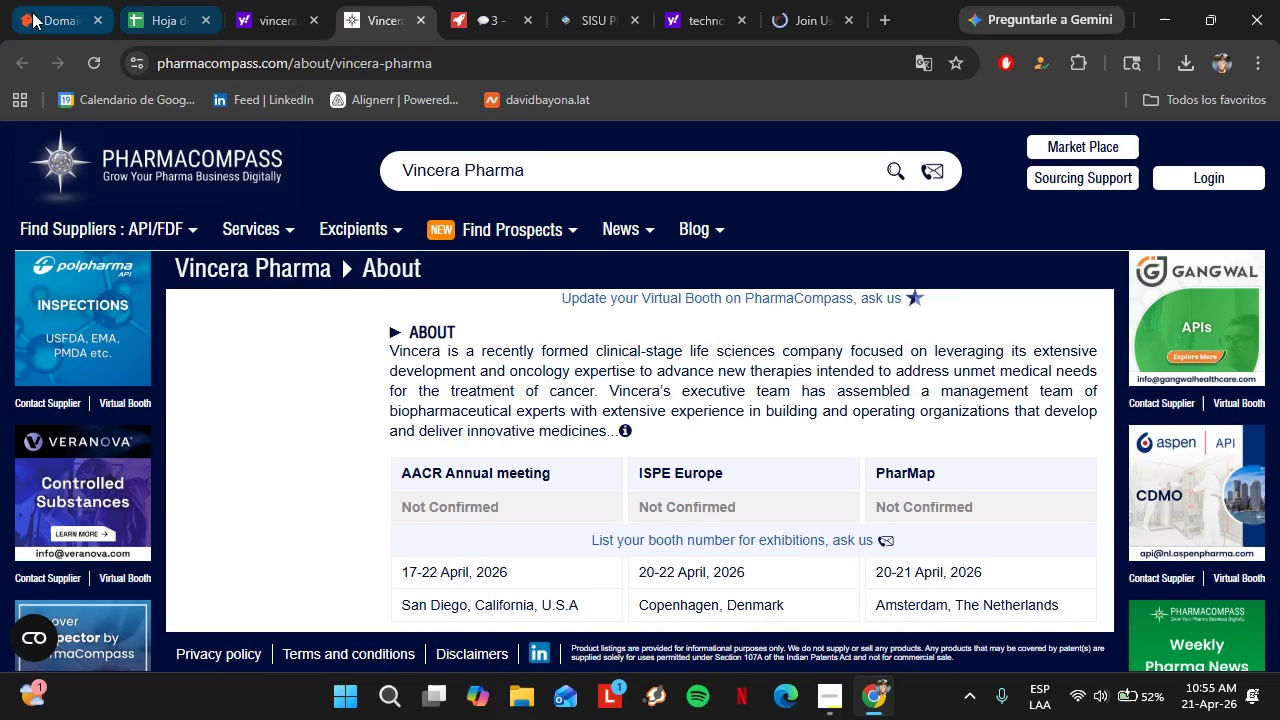 
left_click([31, 10])
 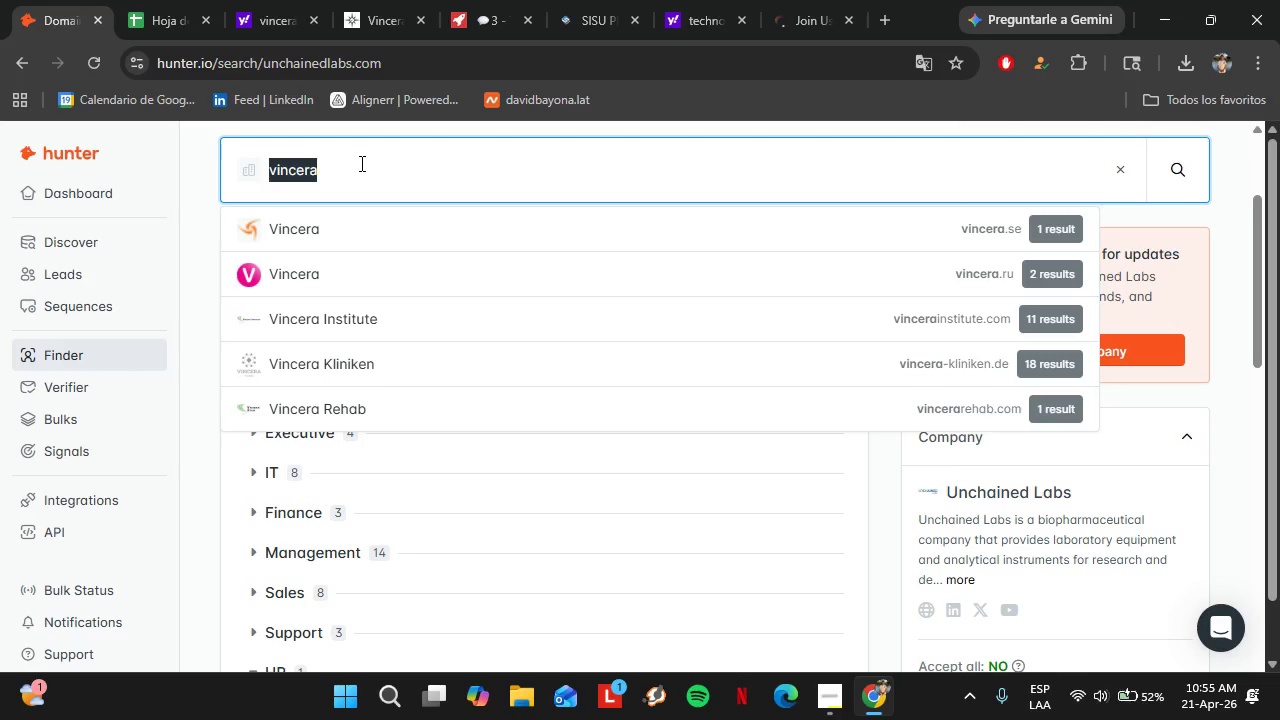 
type(xill)
 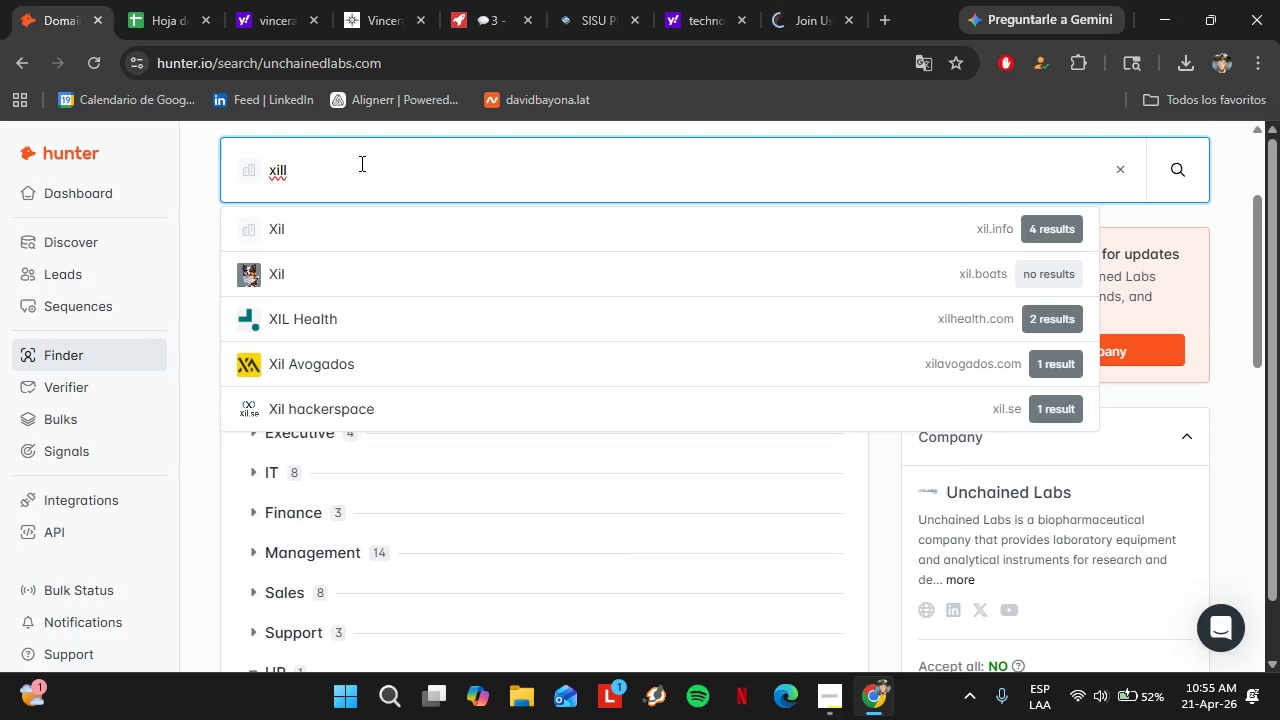 
type(iotx.com)
 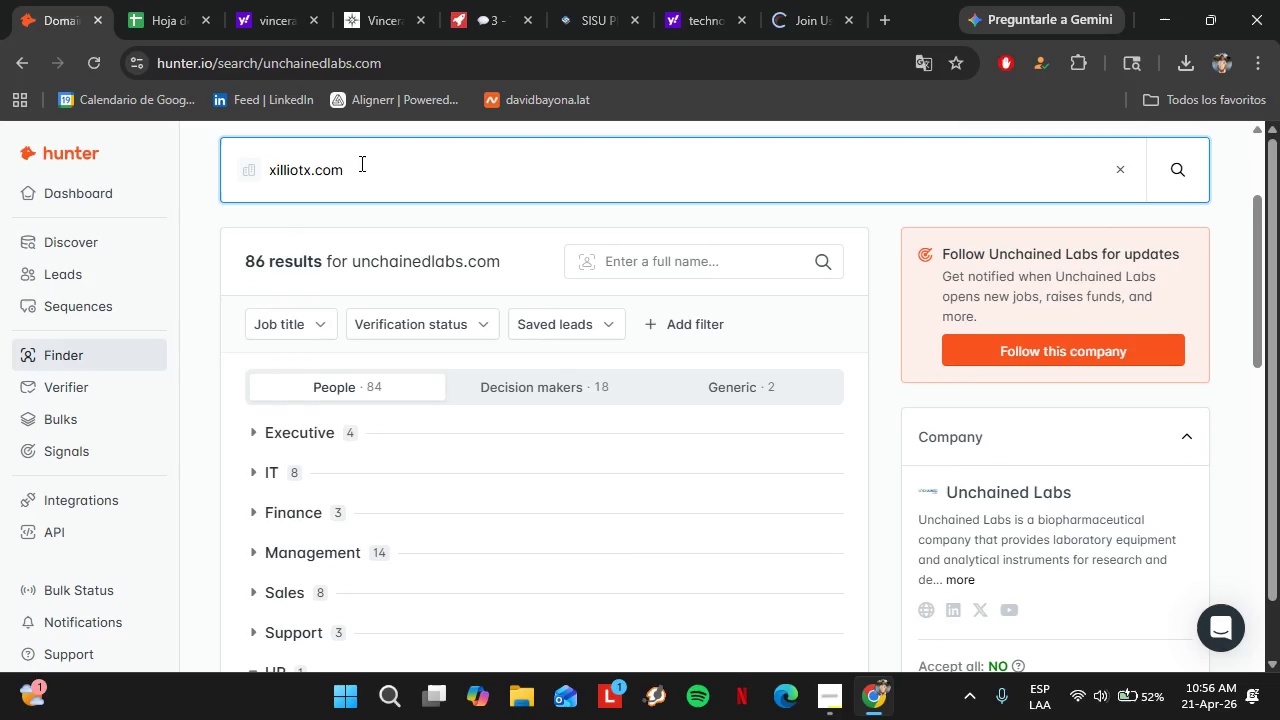 
key(Enter)
 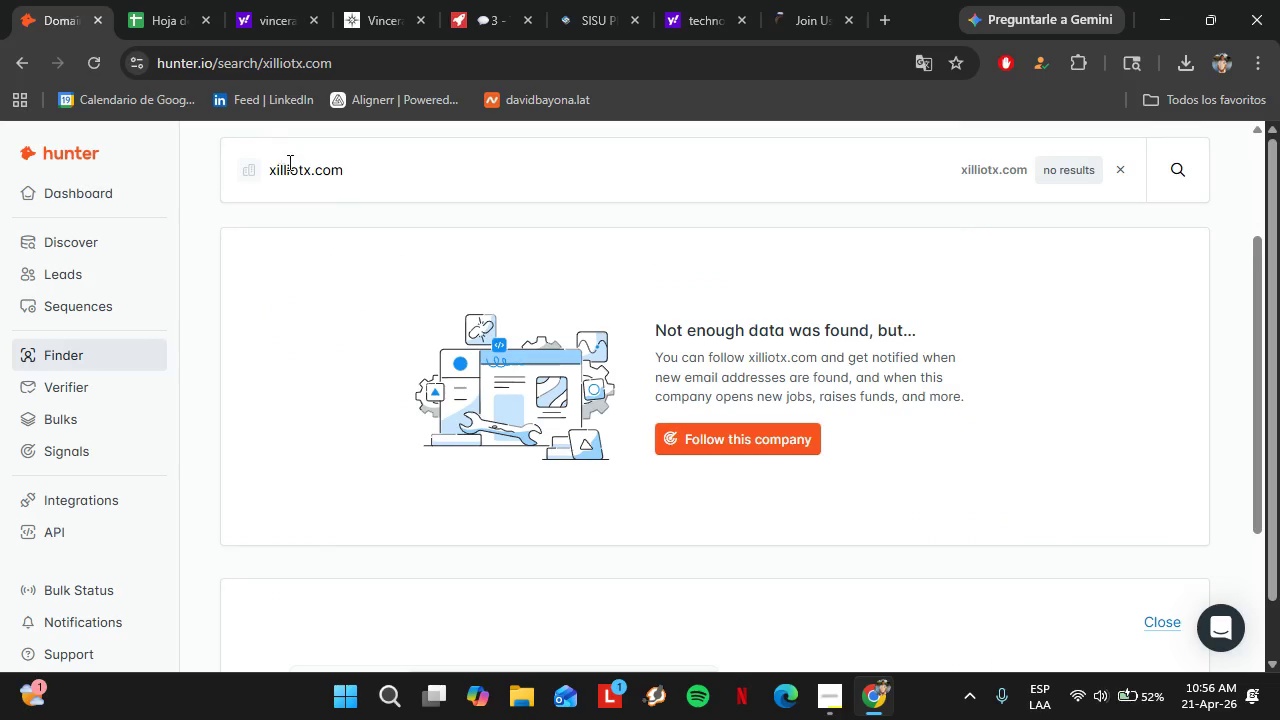 
double_click([301, 171])
 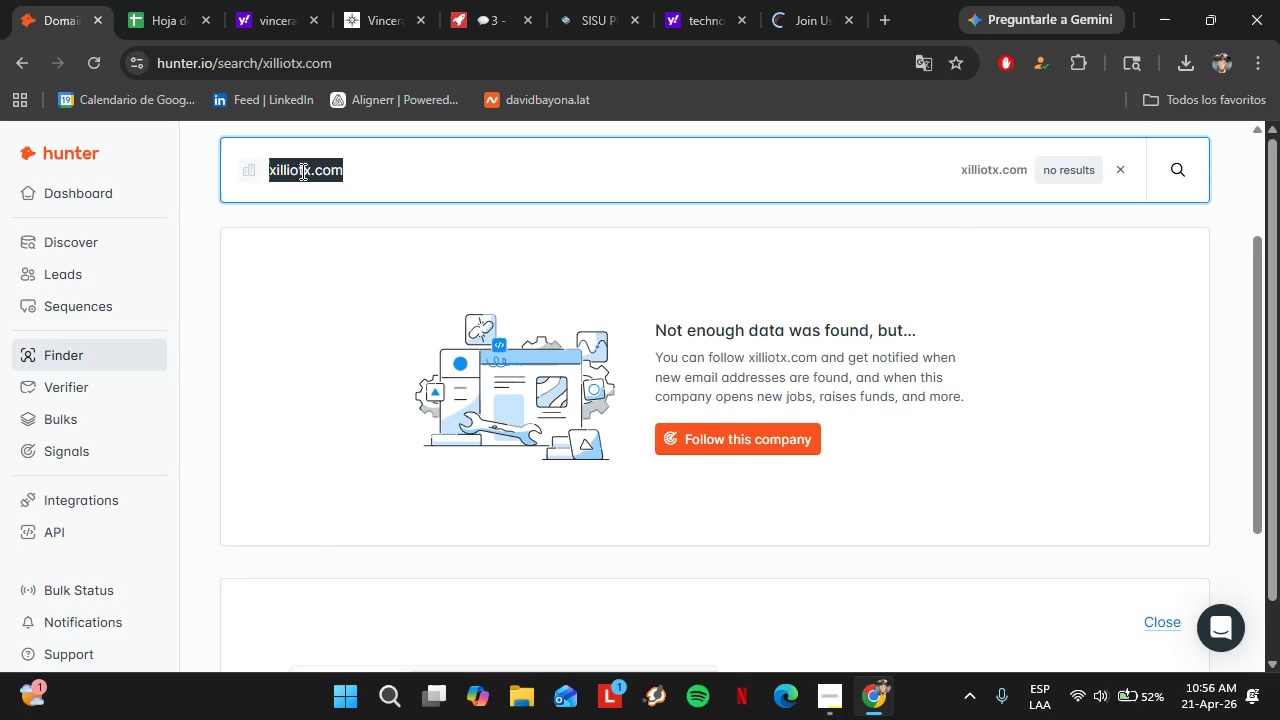 
triple_click([301, 171])
 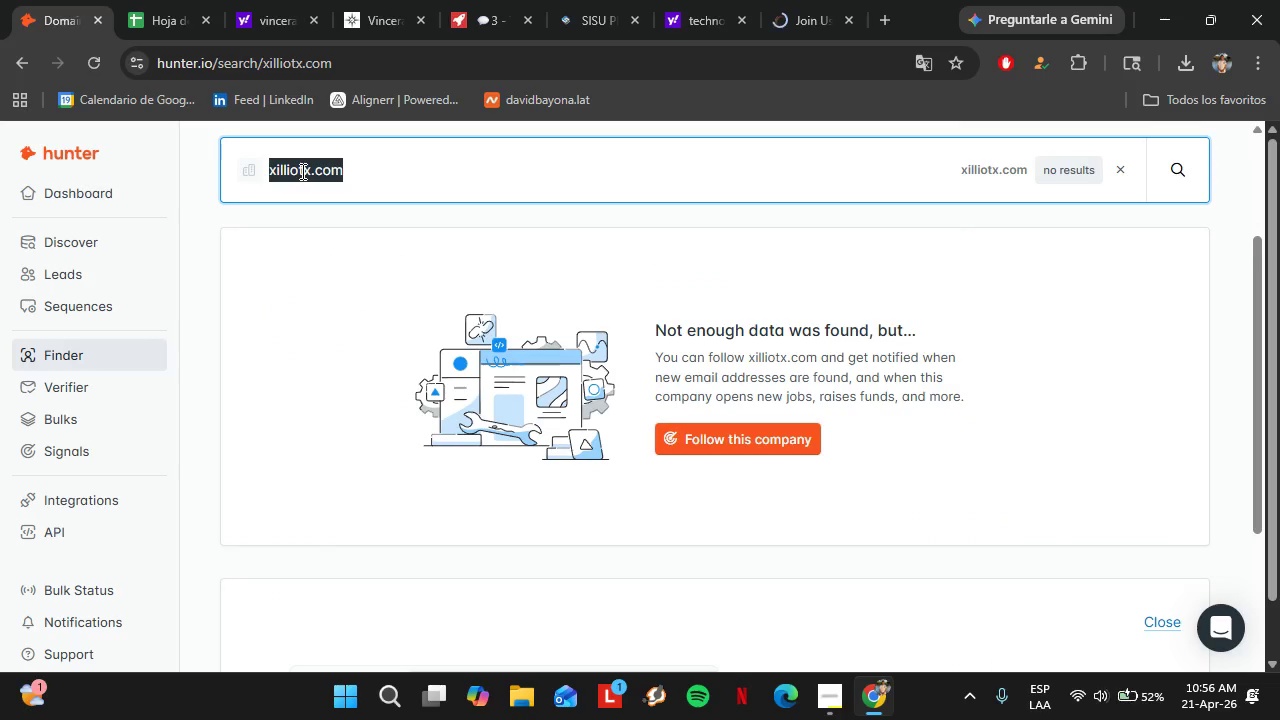 
type(proqr)
 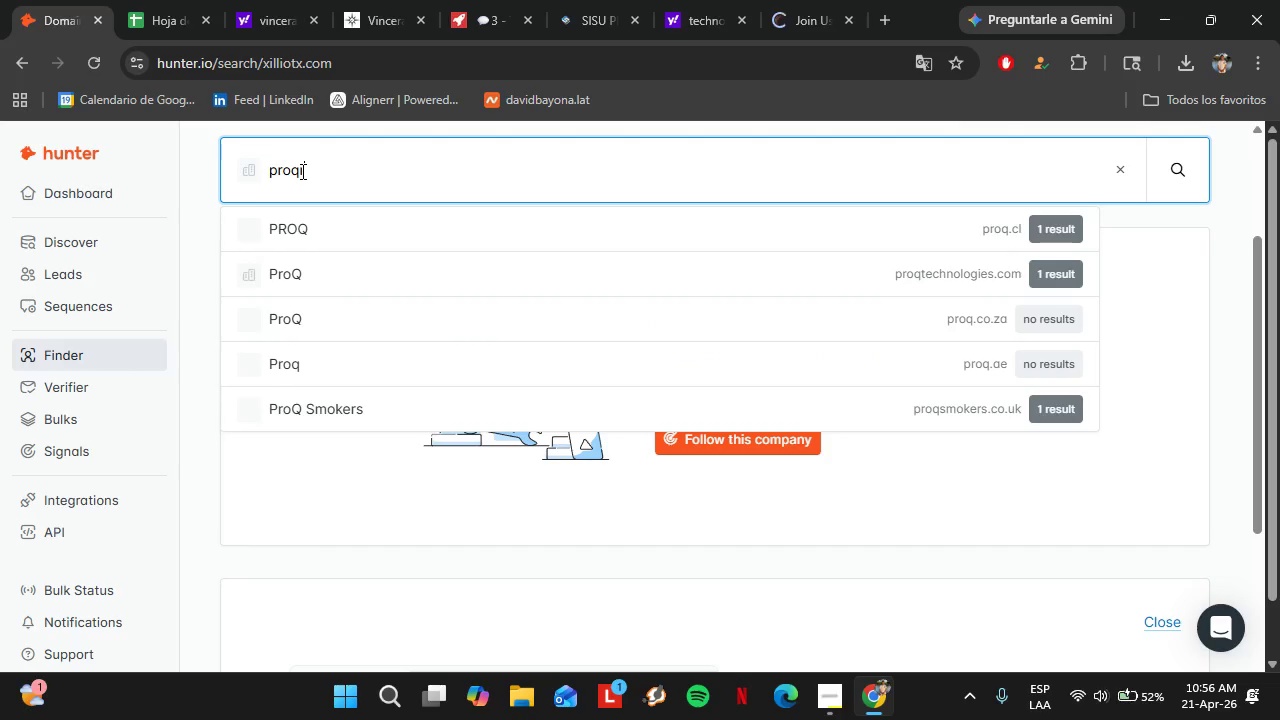 
key(Control+ControlRight)
 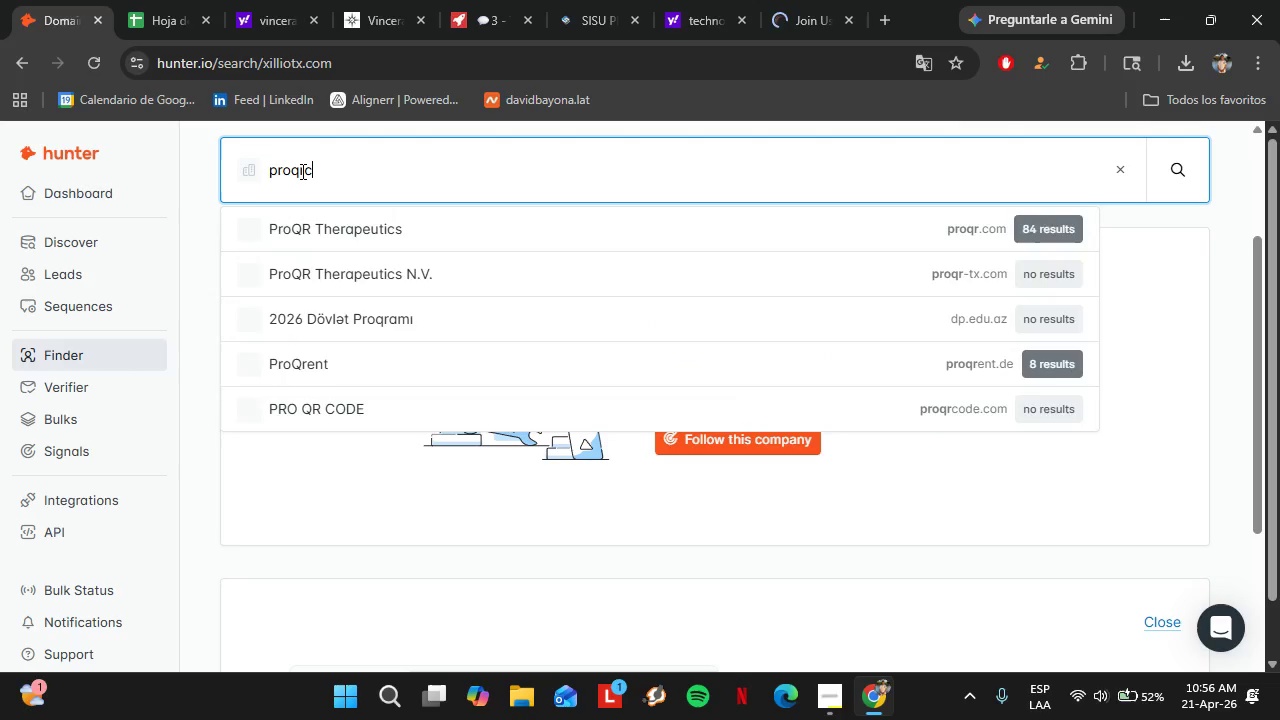 
type(com)
key(Backspace)
key(Backspace)
key(Backspace)
 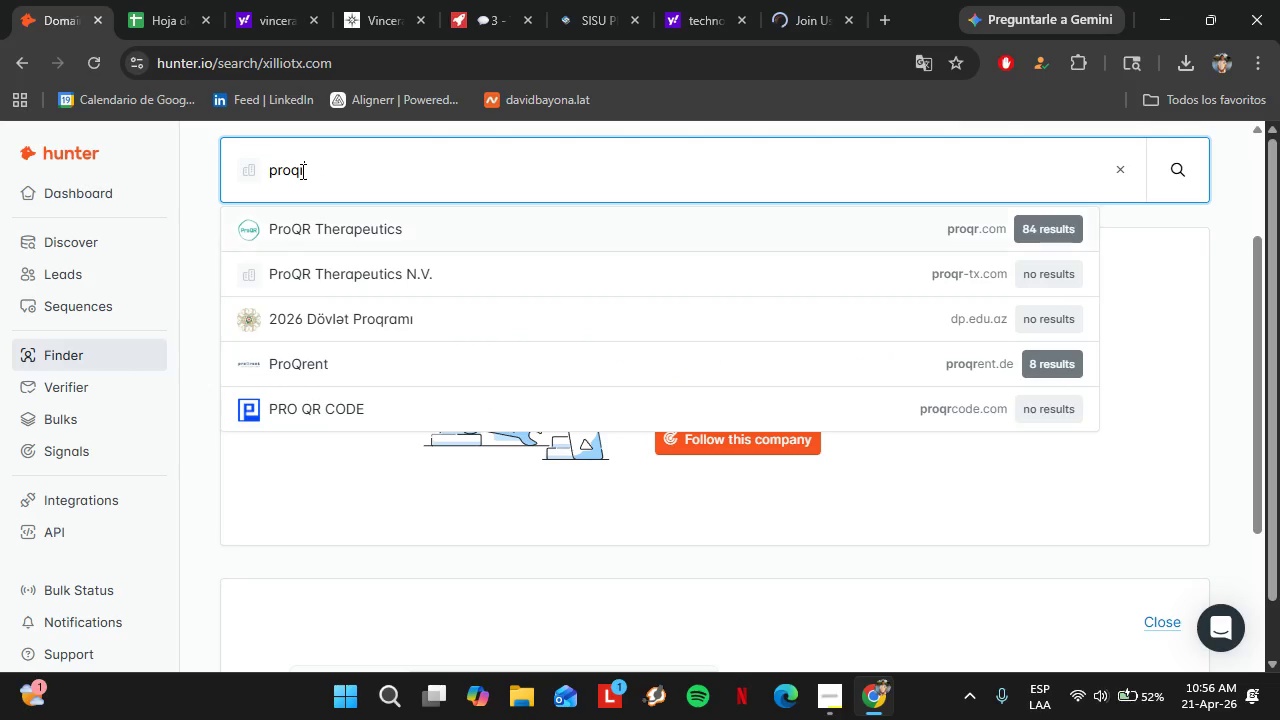 
key(ArrowDown)
 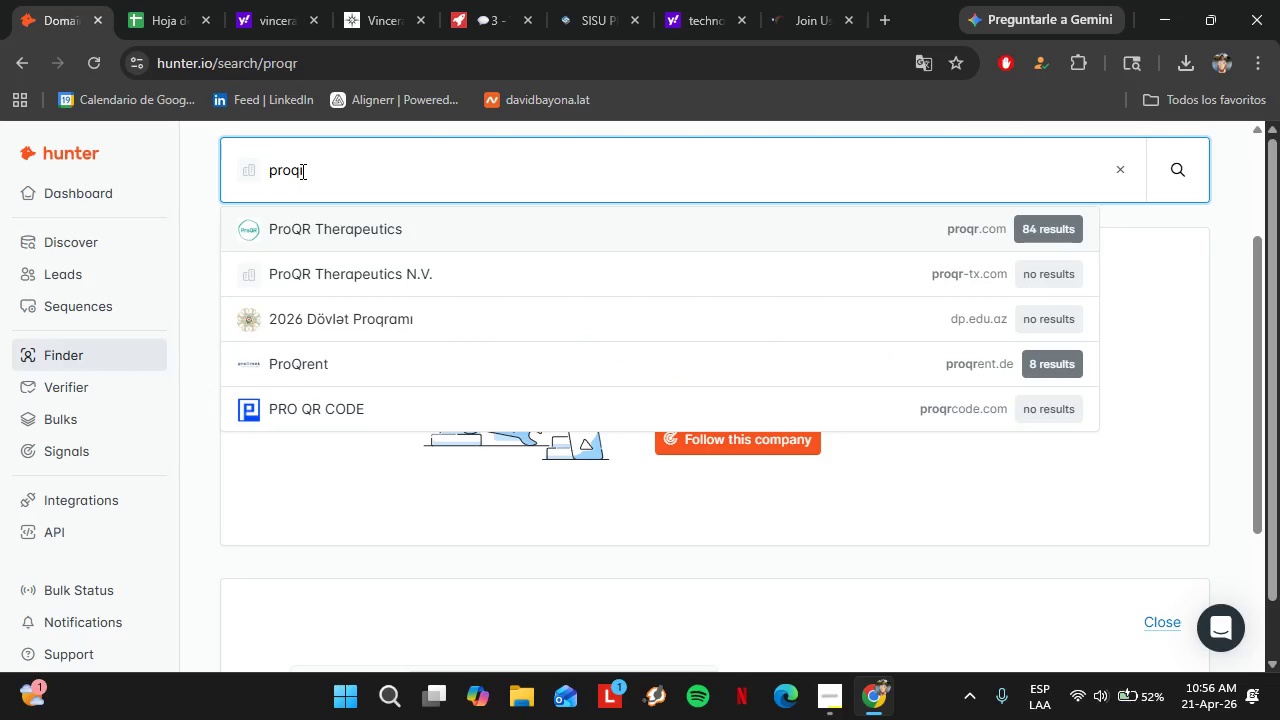 
key(Enter)
 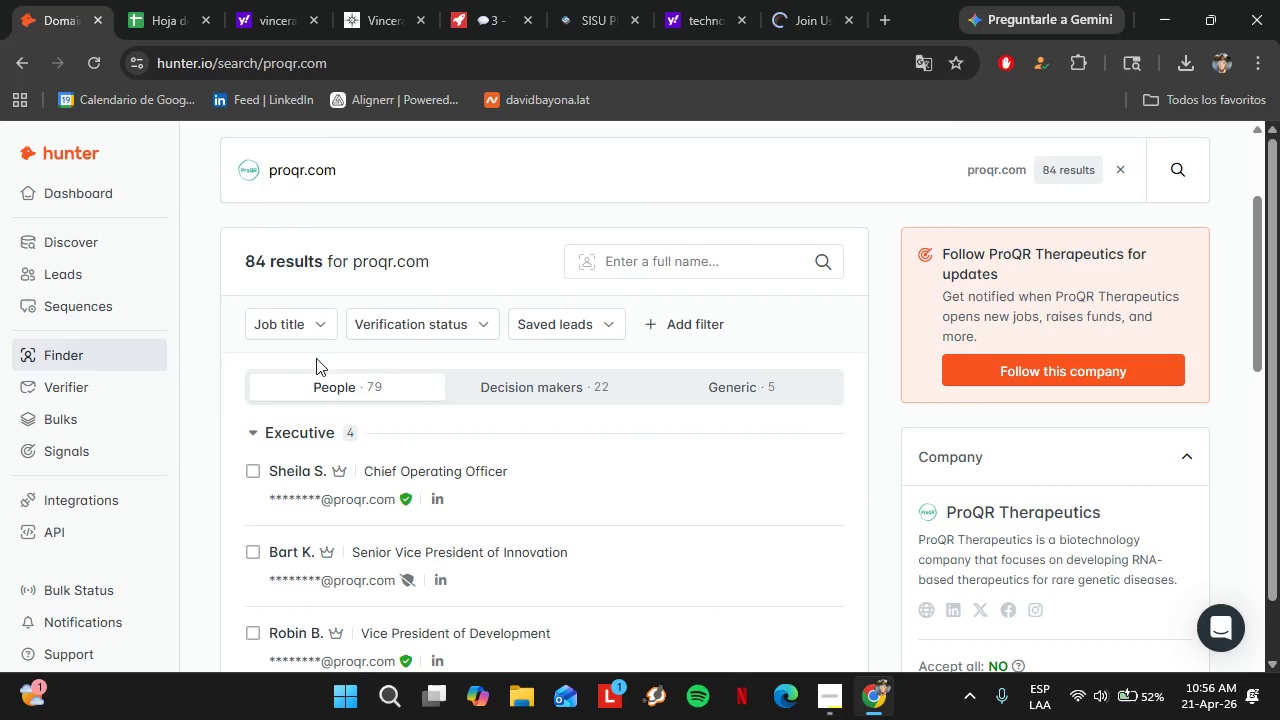 
double_click([284, 158])
 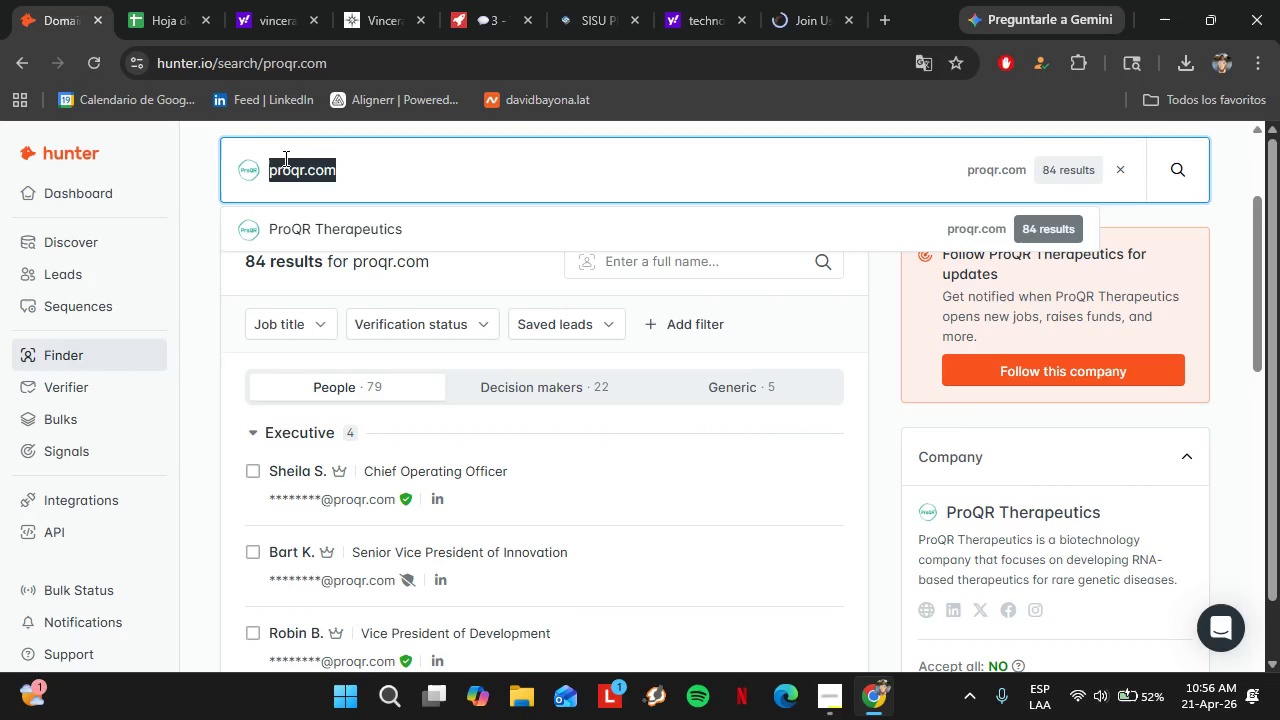 
triple_click([284, 158])
 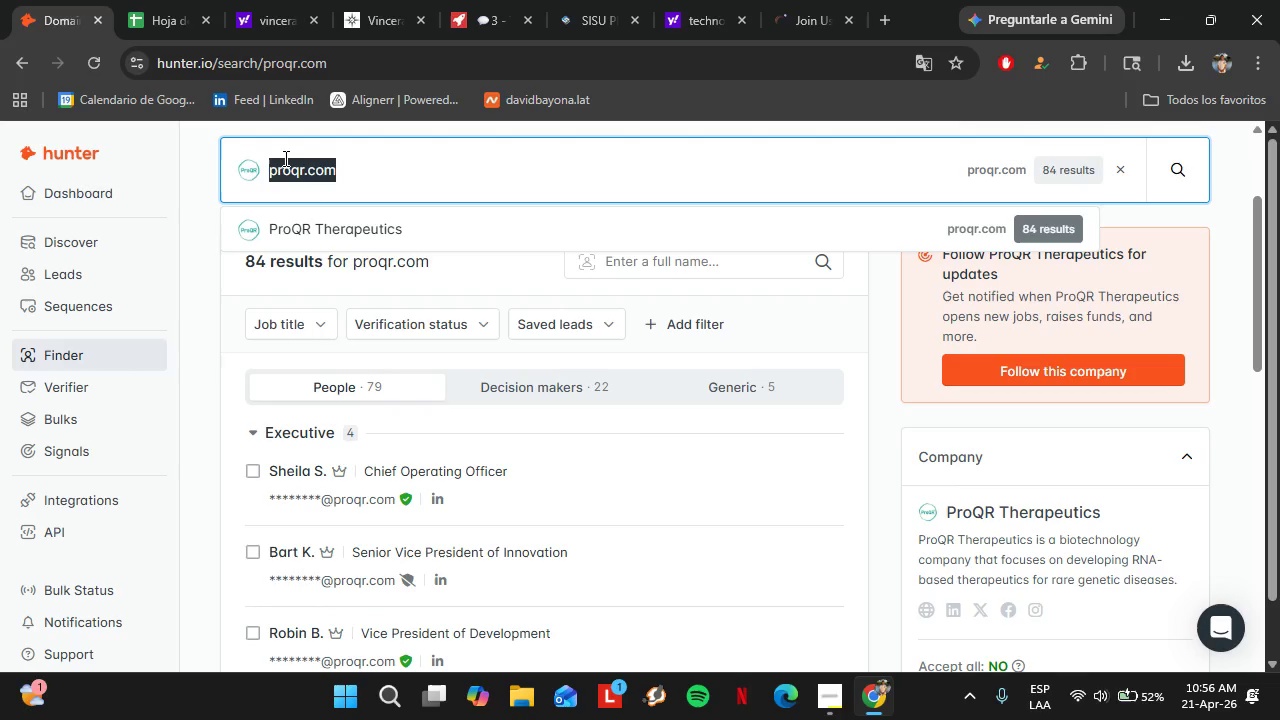 
key(Control+C)
 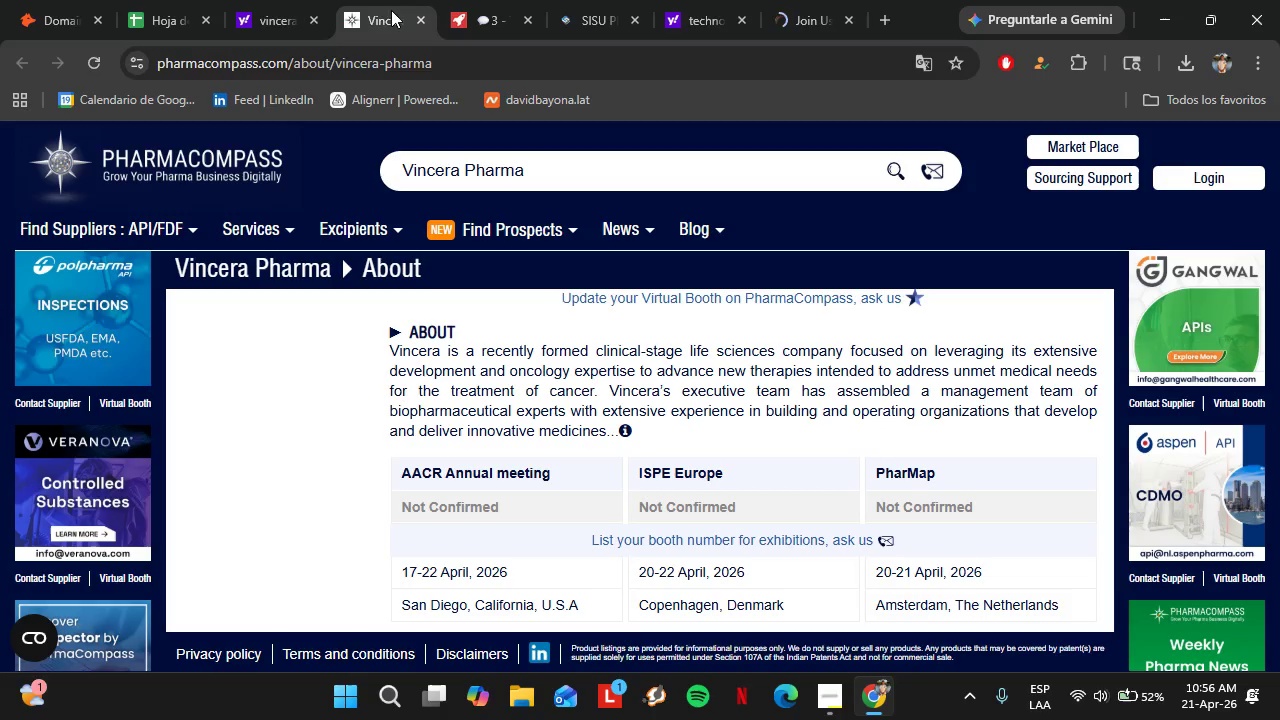 
double_click([320, 78])
 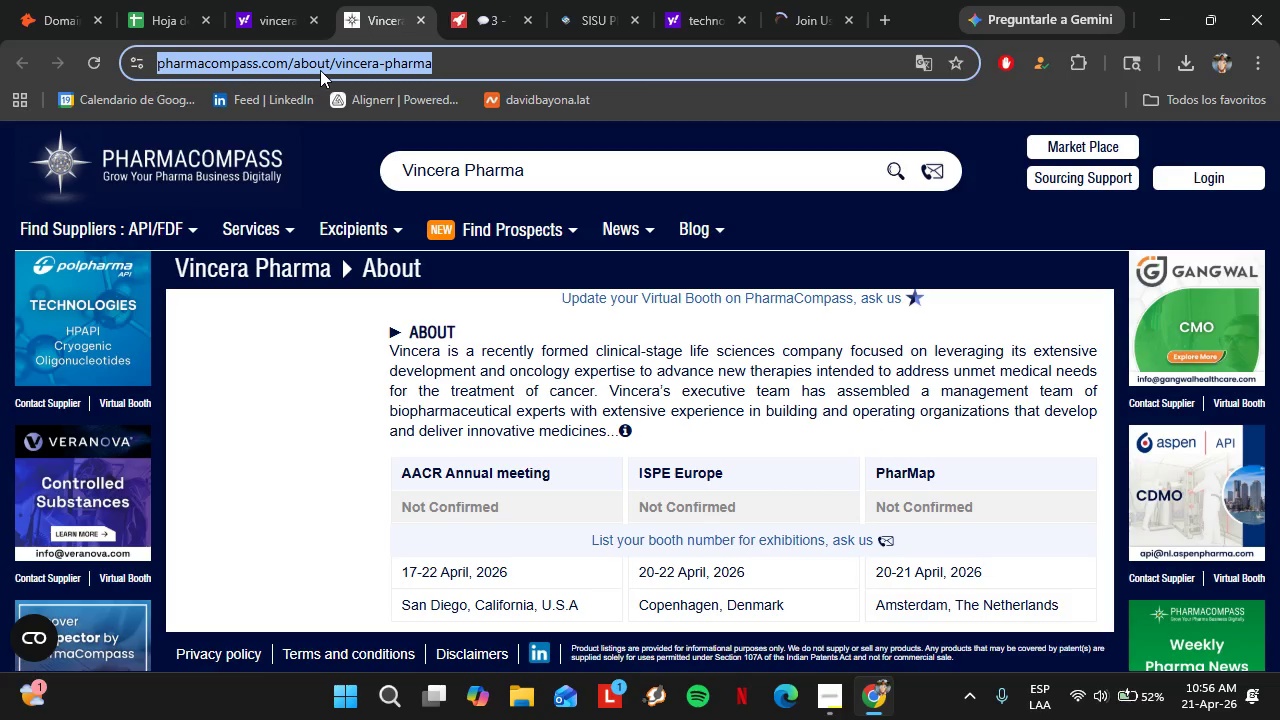 
key(Control+V)
 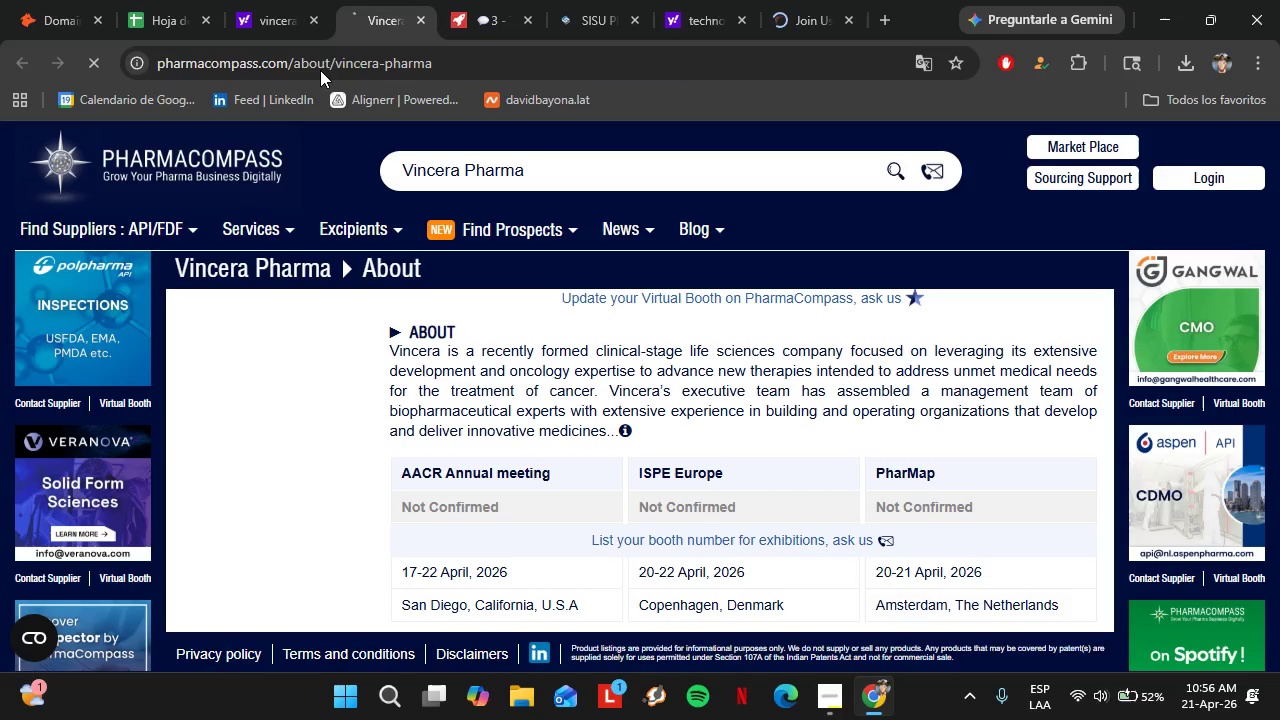 
key(Enter)
 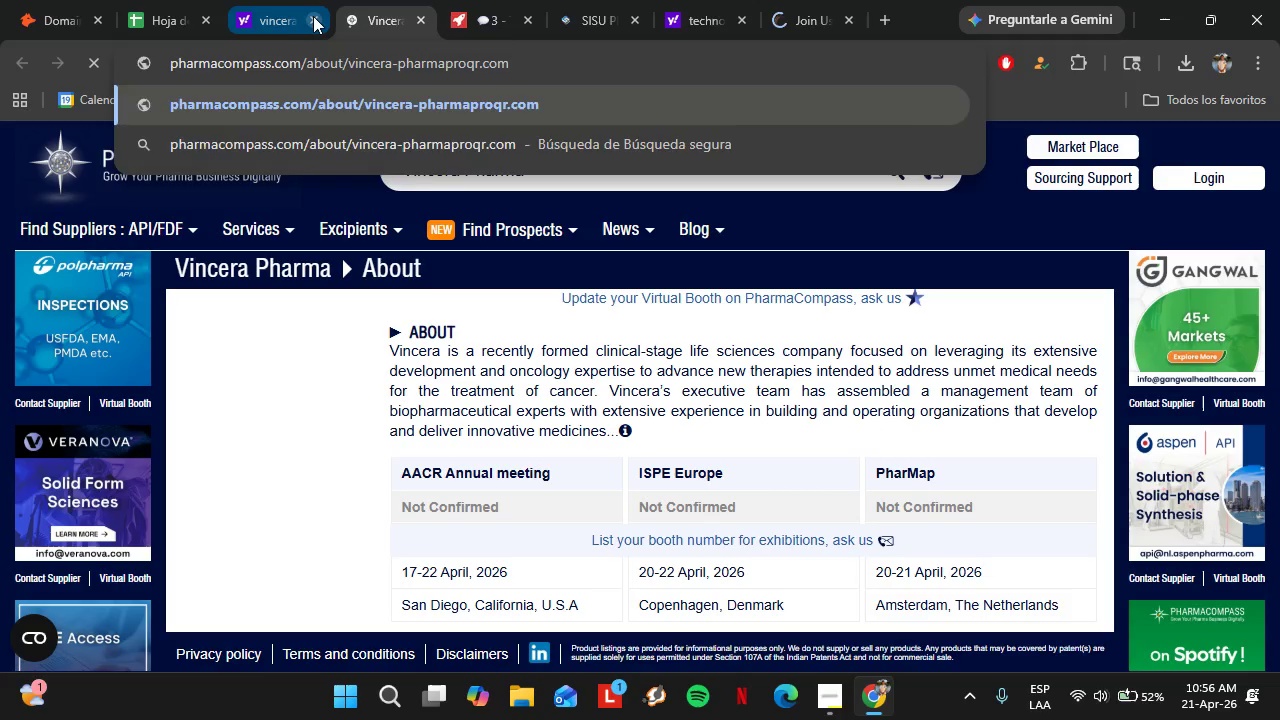 
left_click([313, 16])
 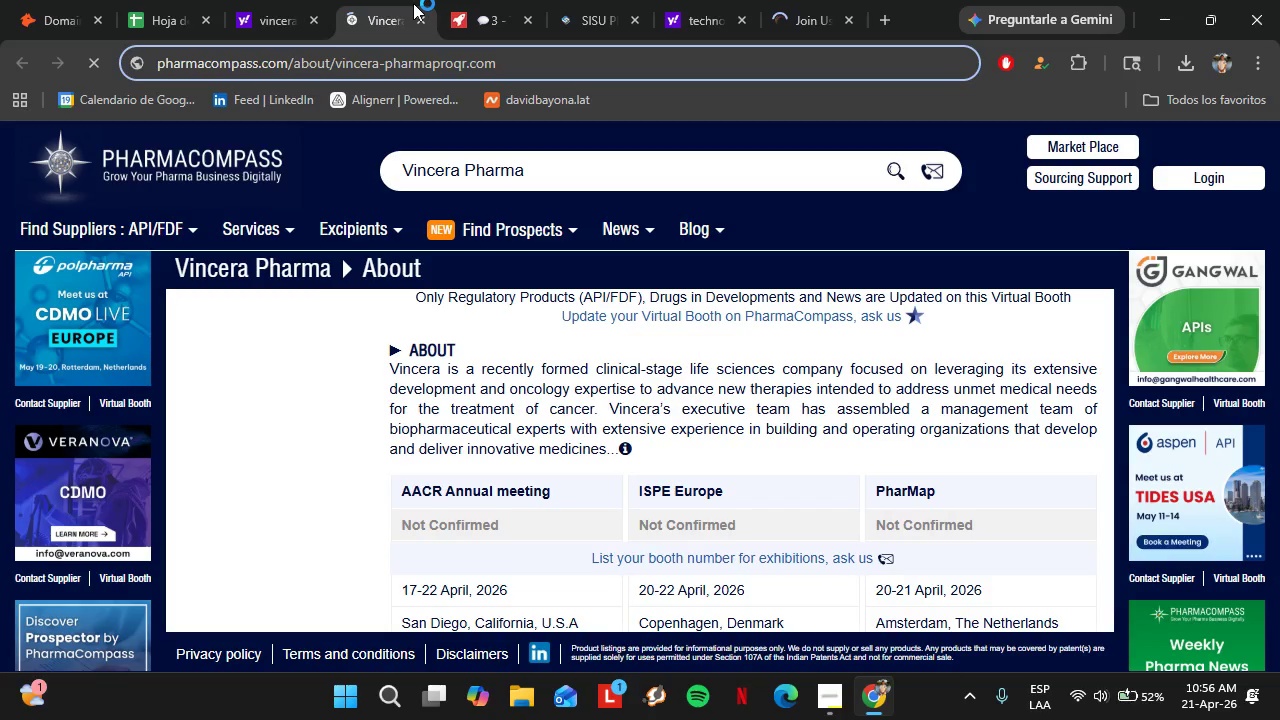 
left_click([417, 18])
 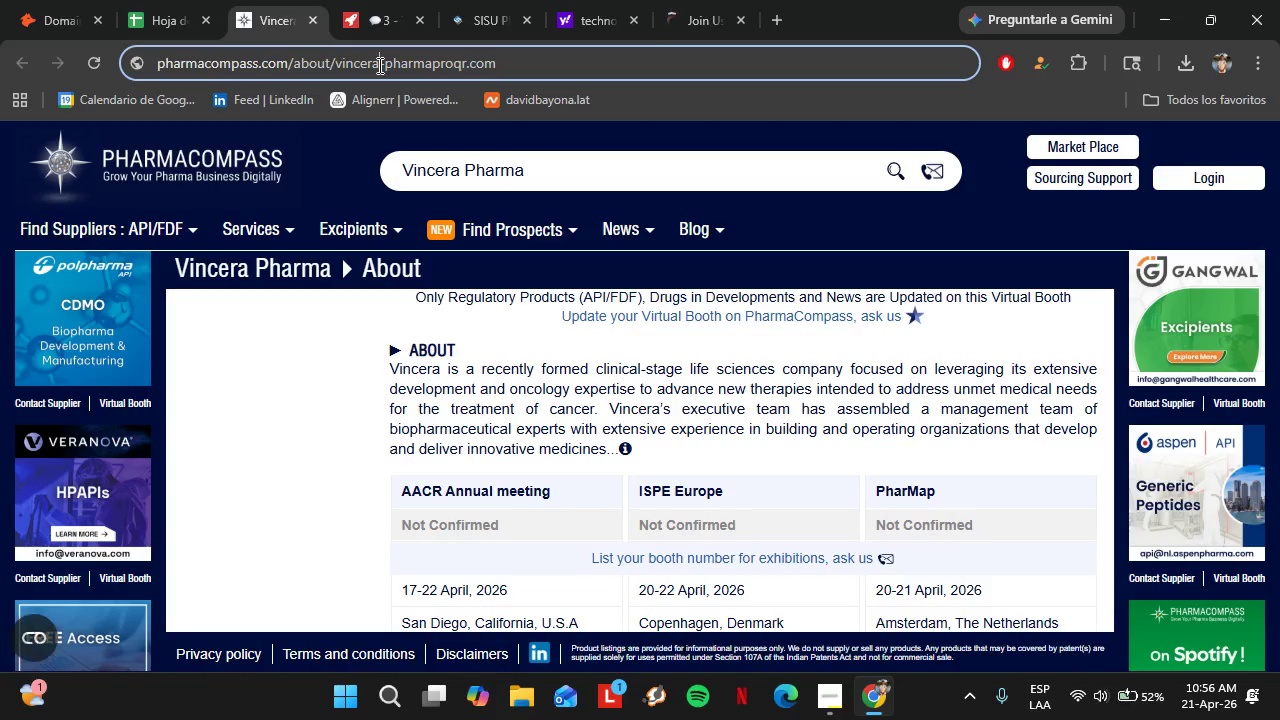 
left_click([378, 65])
 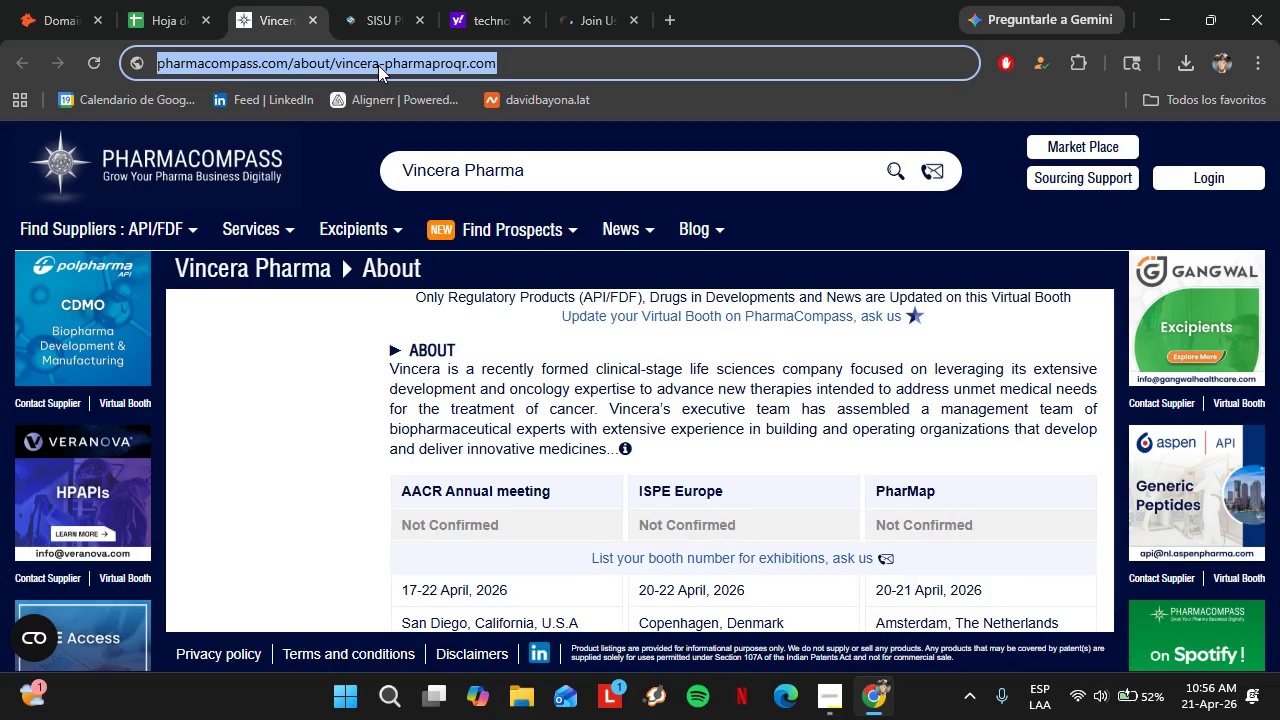 
key(Control+V)
 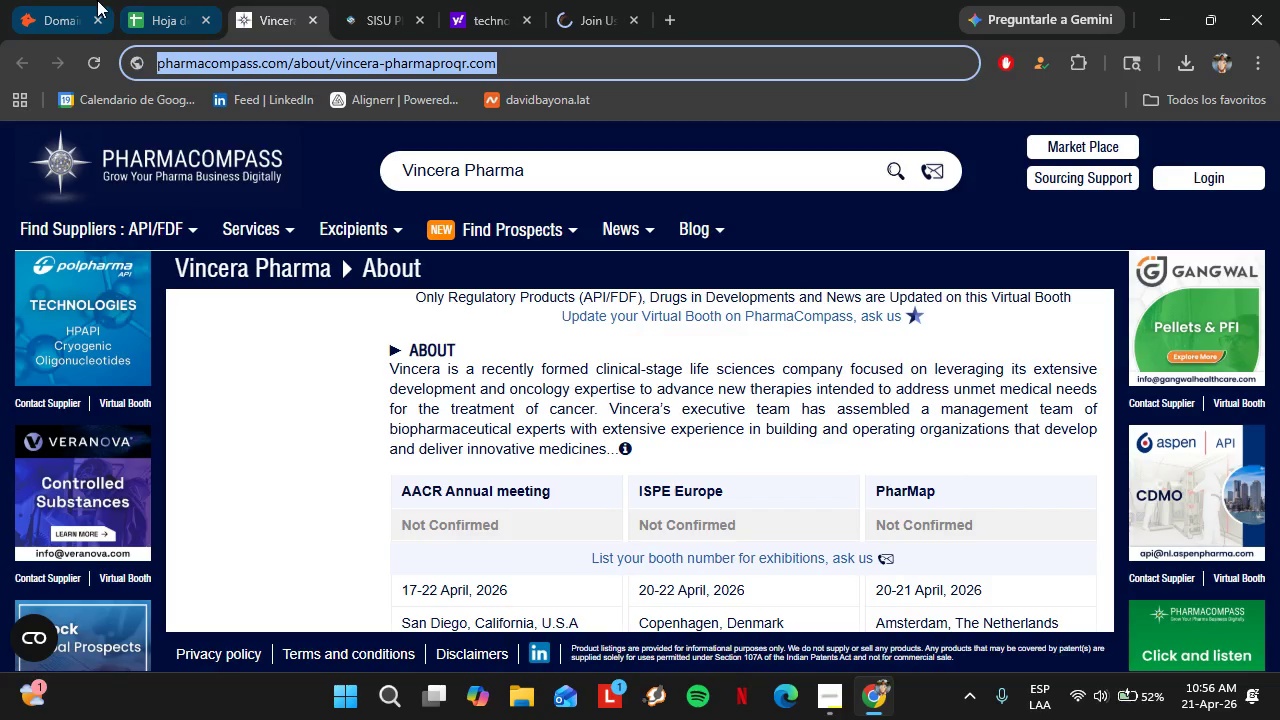 
left_click([83, 0])
 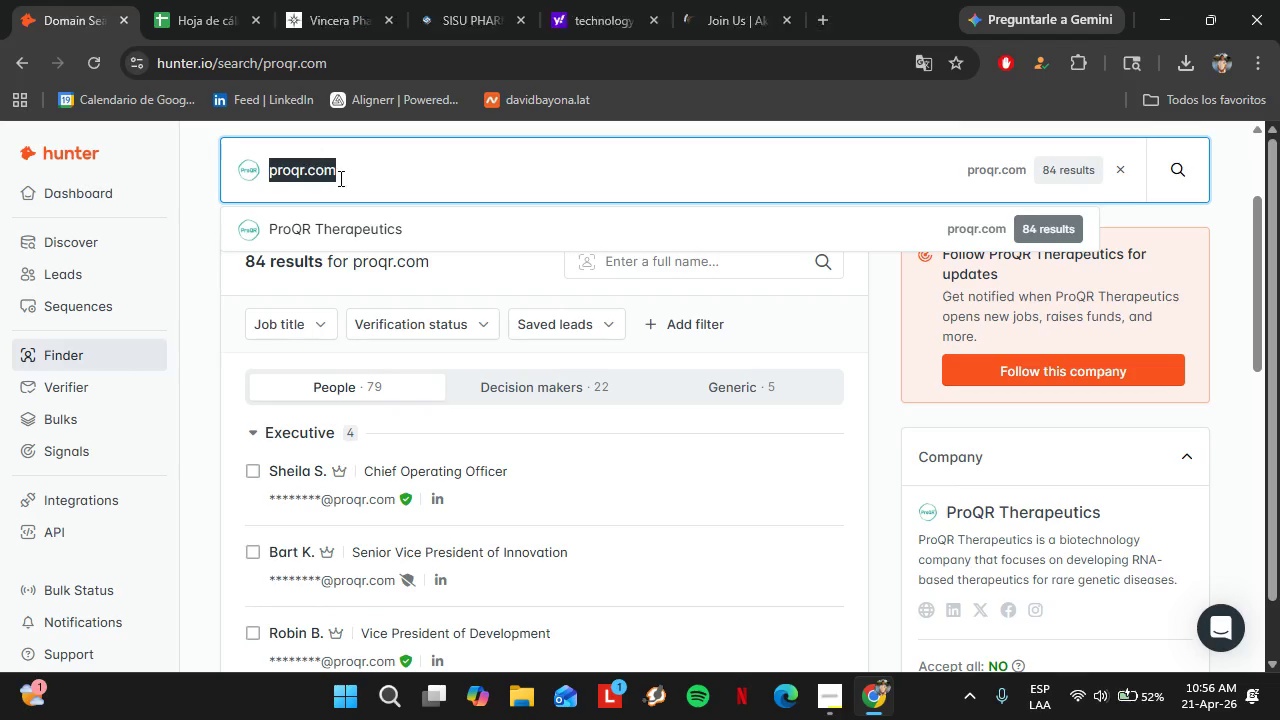 
key(Control+C)
 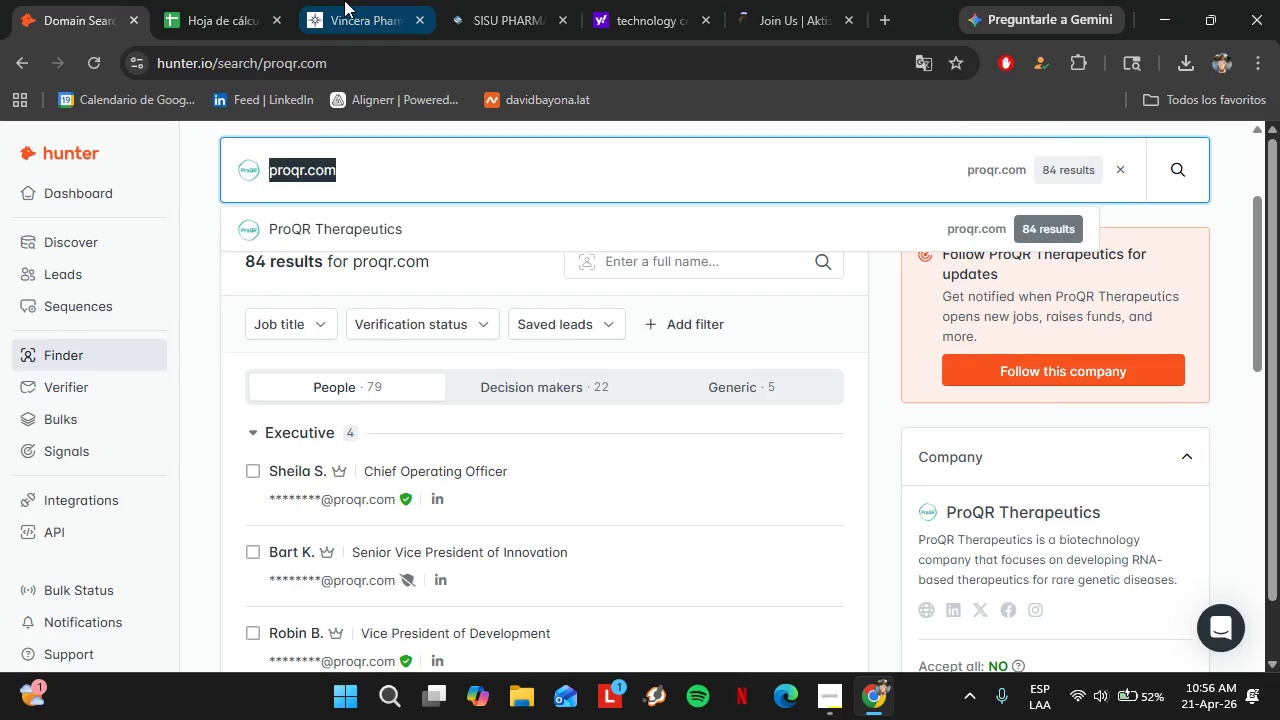 
left_click([344, 0])
 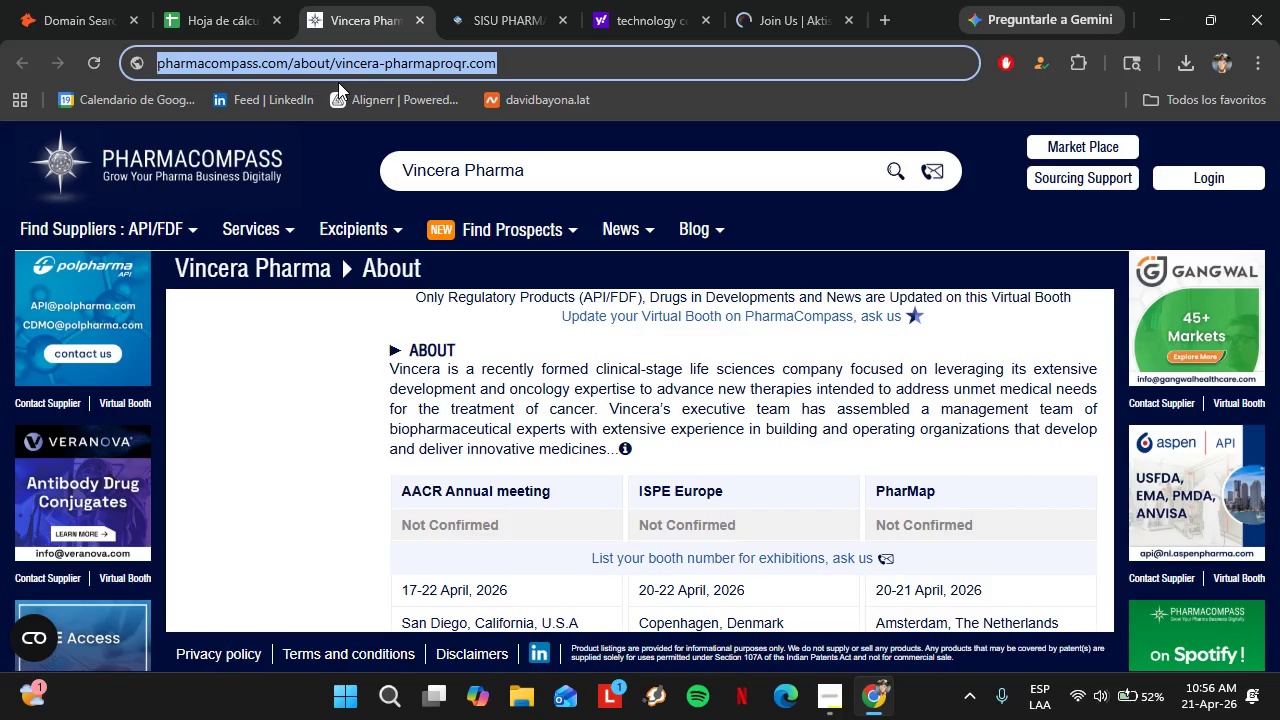 
key(Control+V)
 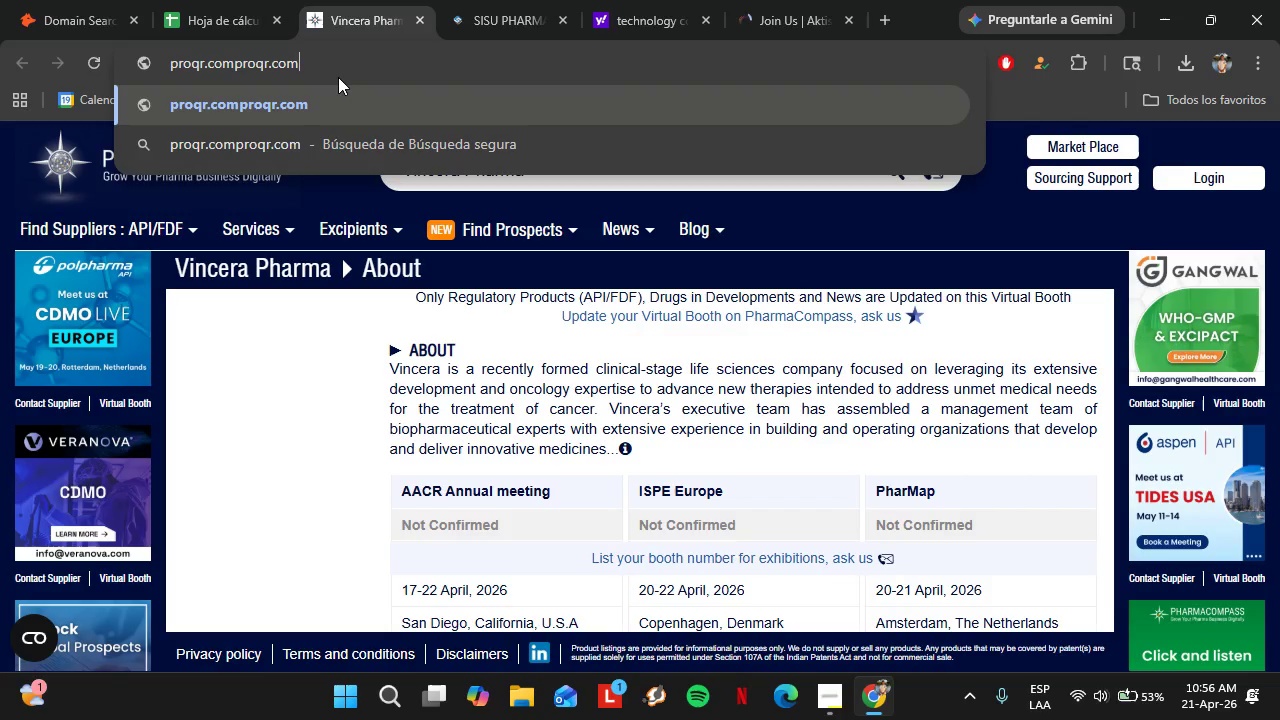 
key(Backspace)
 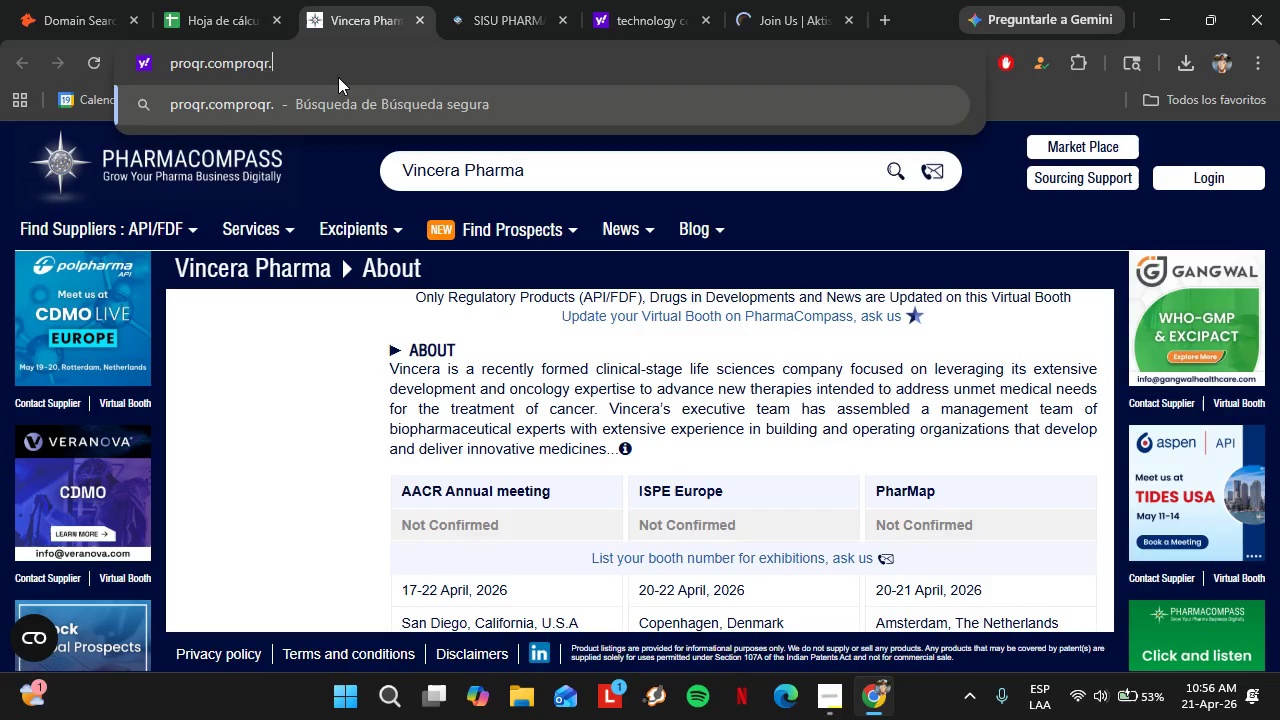 
key(Backspace)
 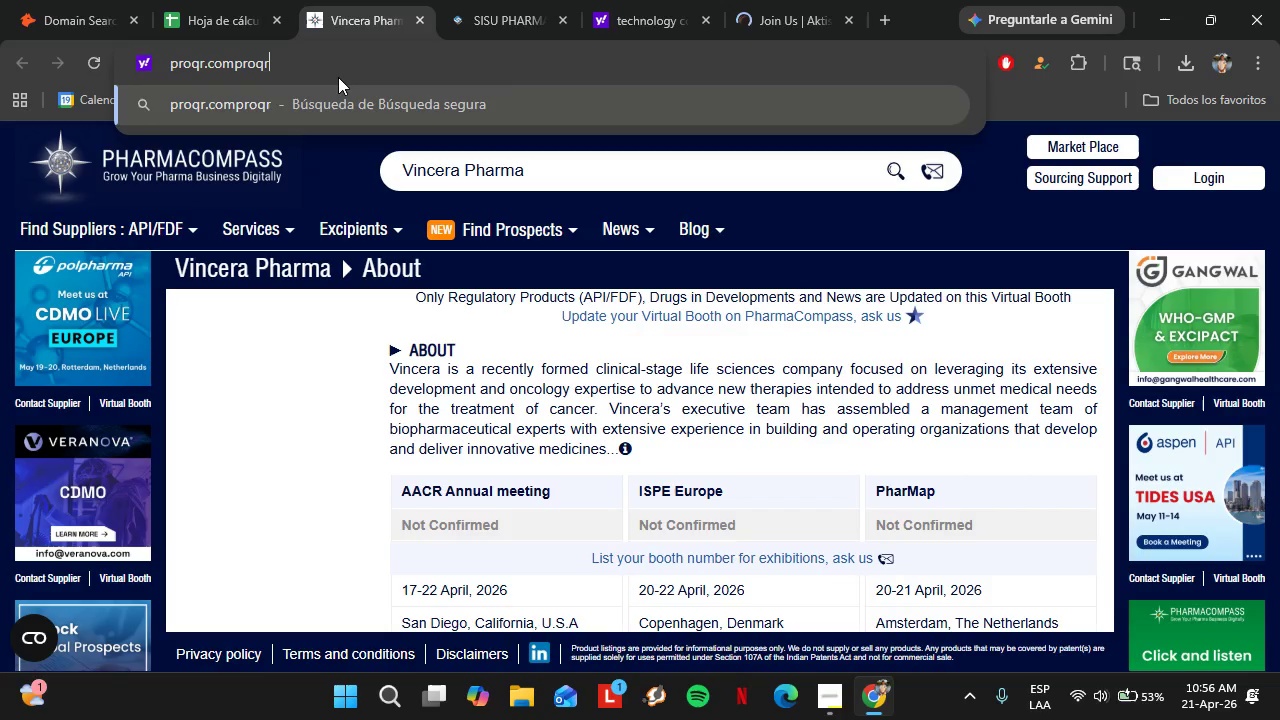 
key(Backspace)
 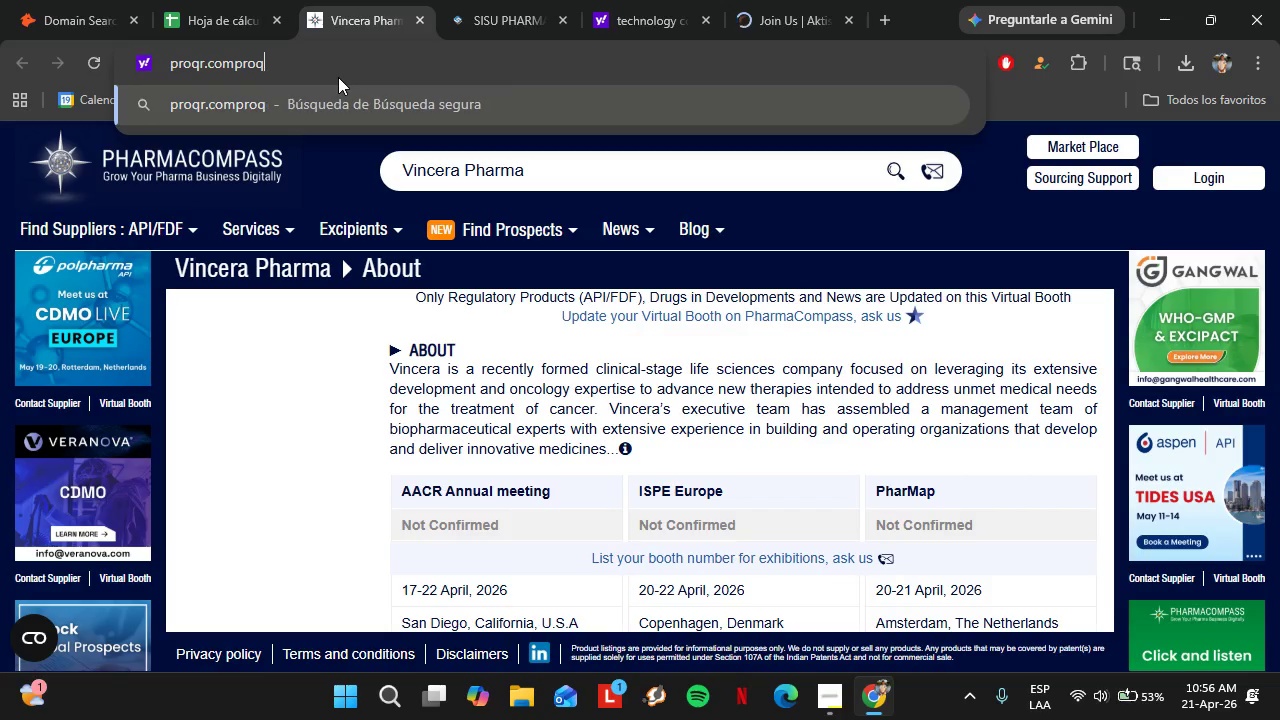 
key(Backspace)
 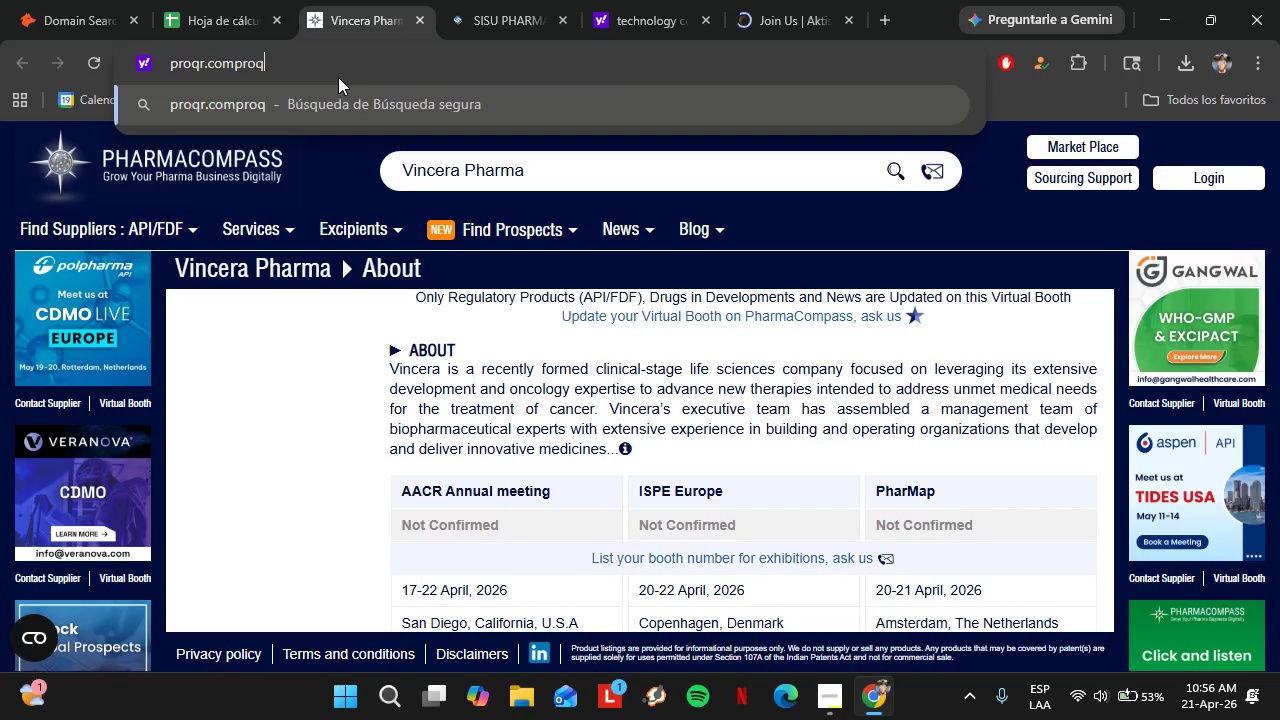 
key(Backspace)
 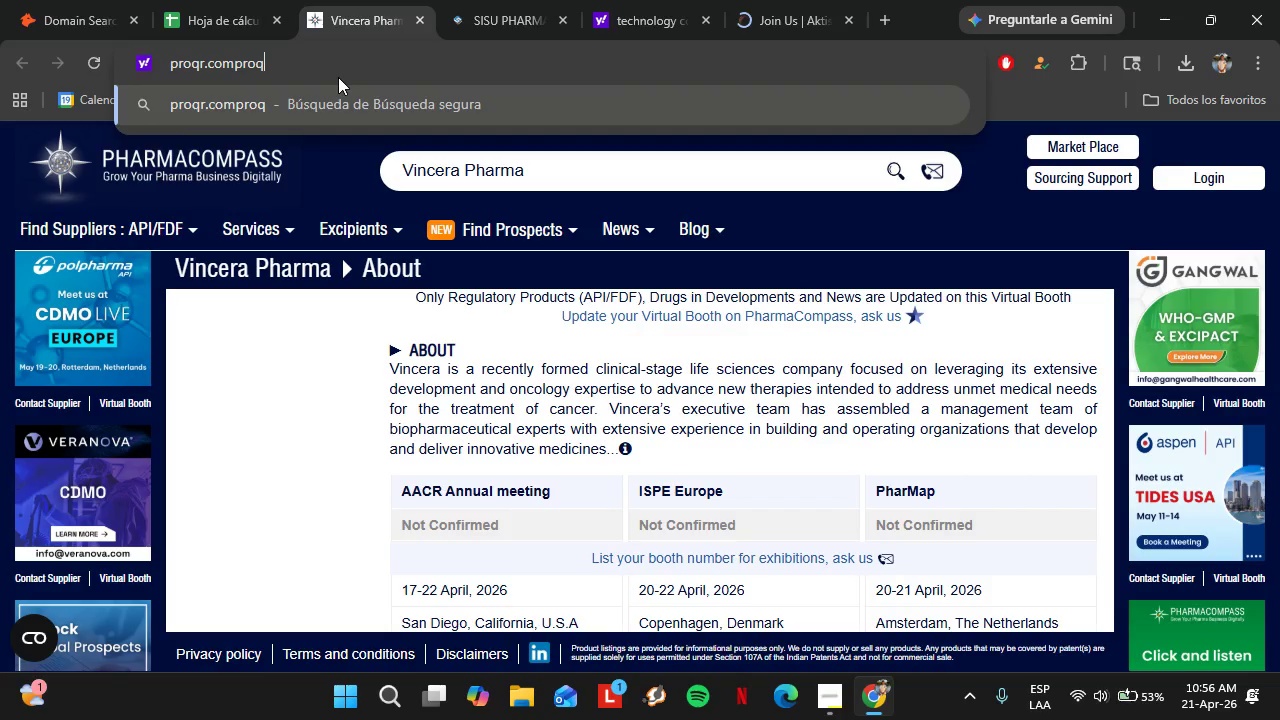 
key(Backspace)
 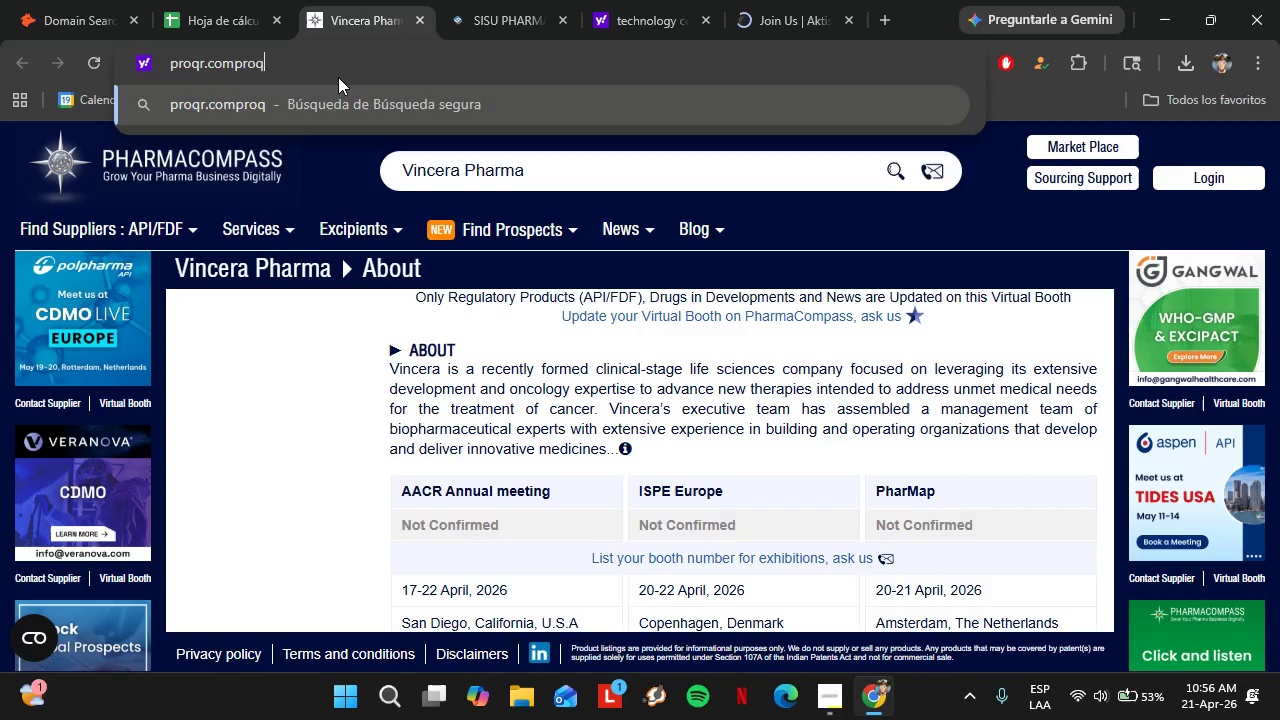 
key(Backspace)
 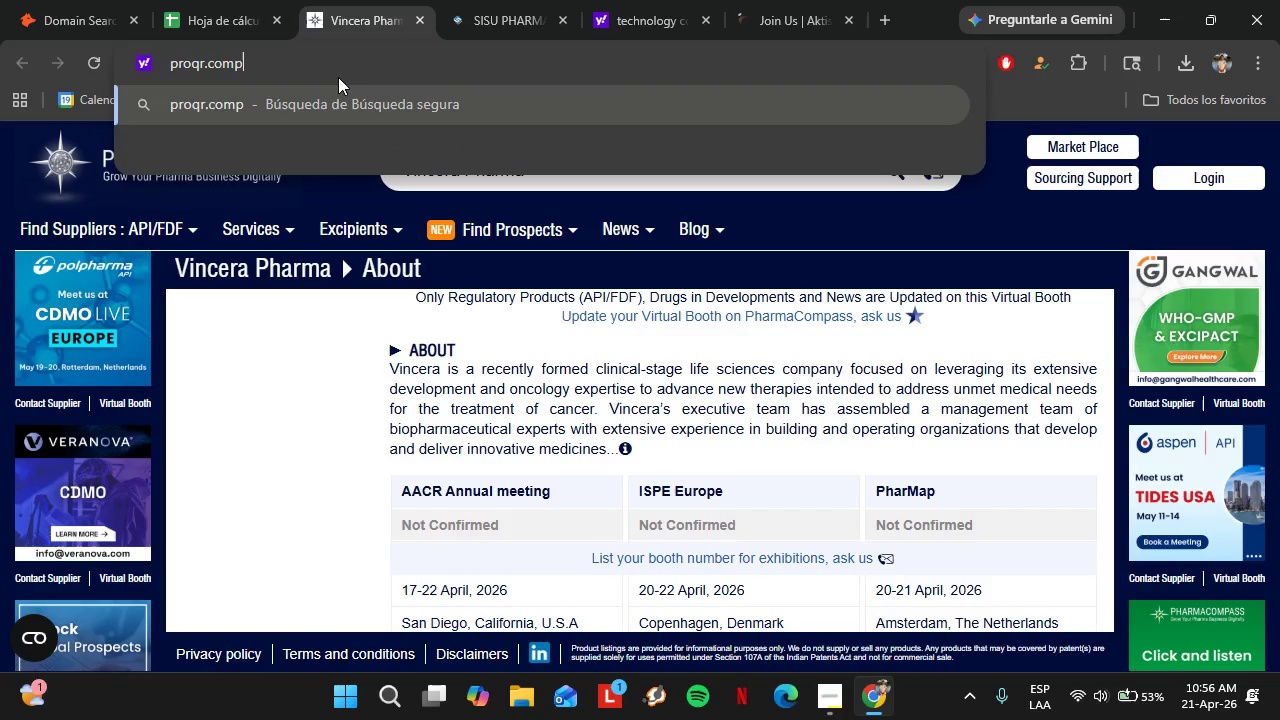 
key(Backspace)
 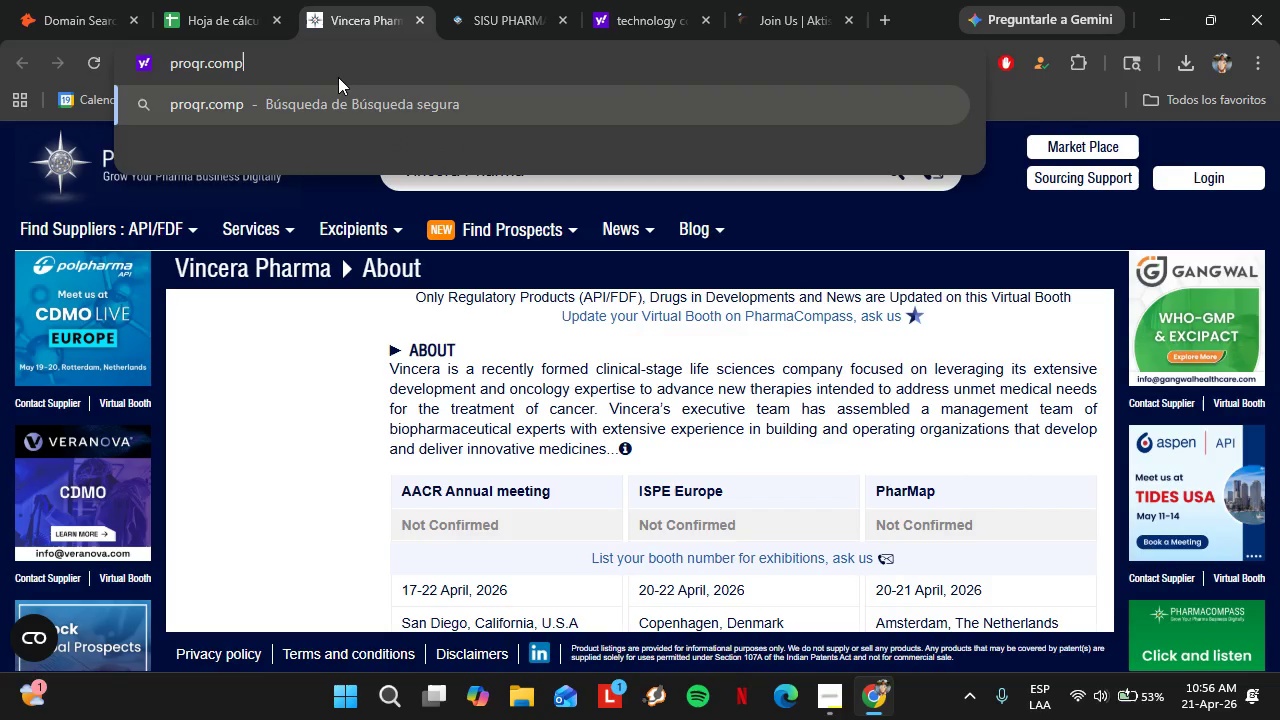 
key(Backspace)
 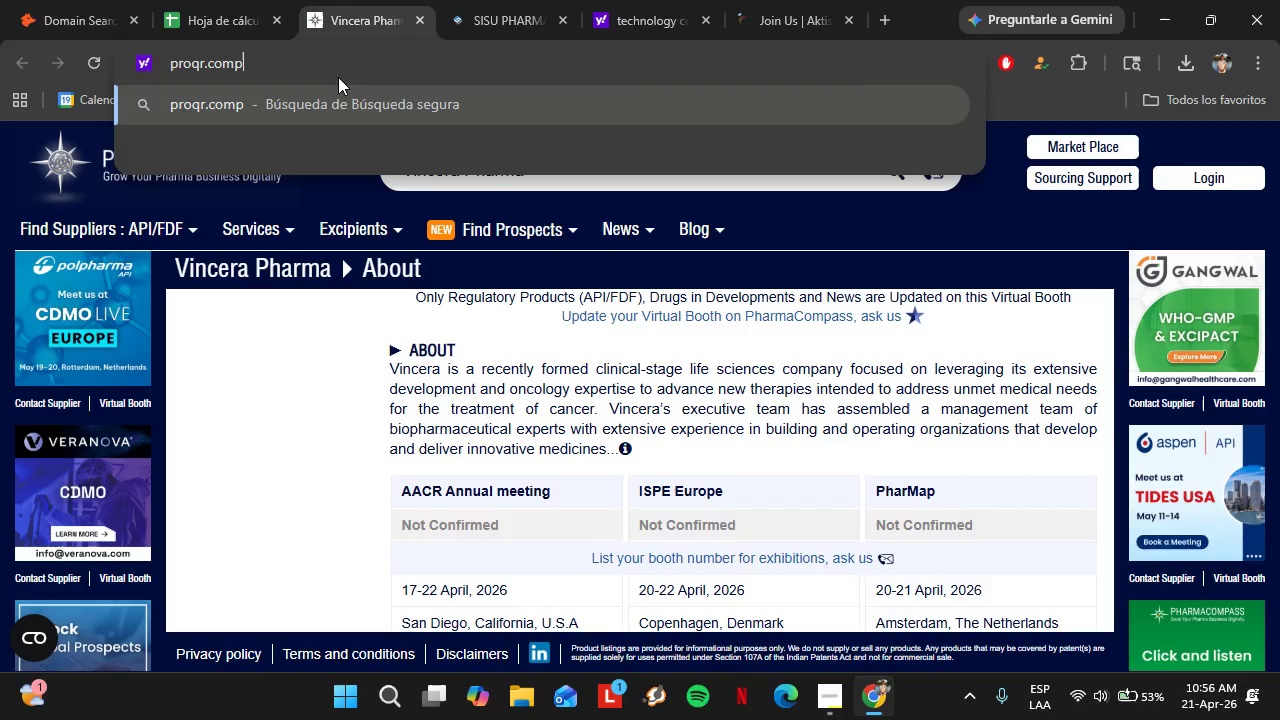 
key(Enter)
 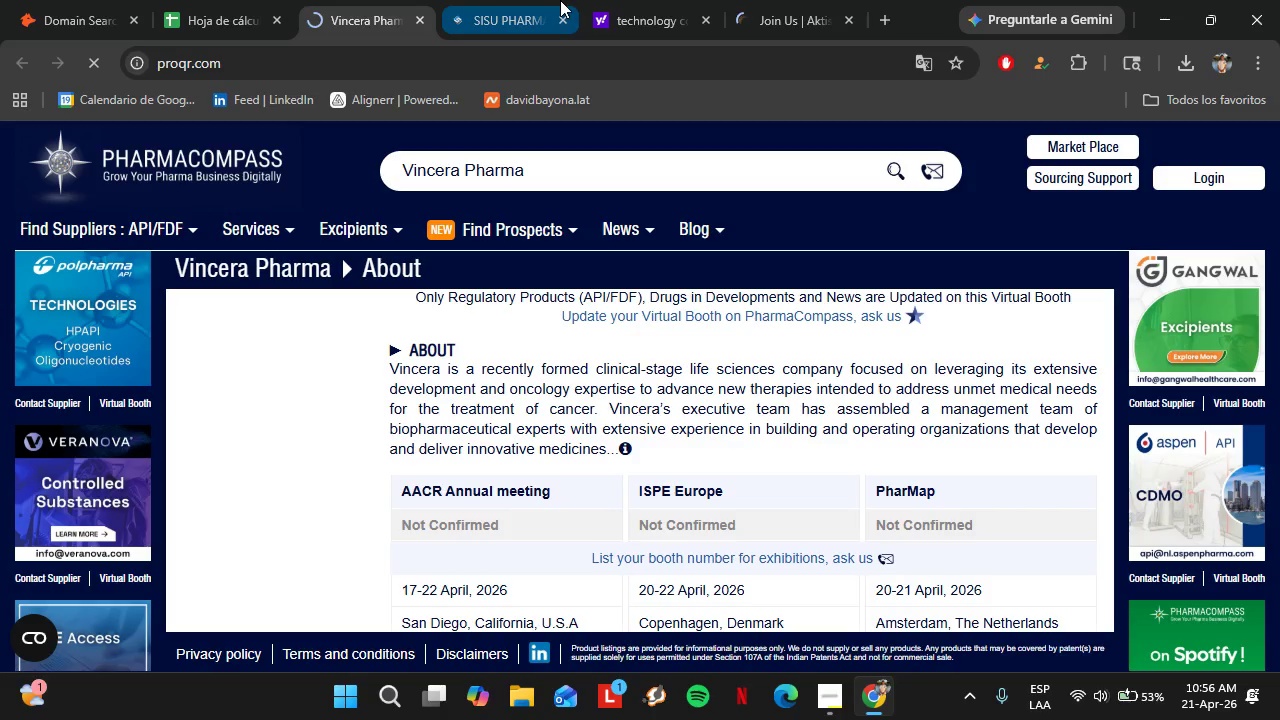 
left_click([535, 16])
 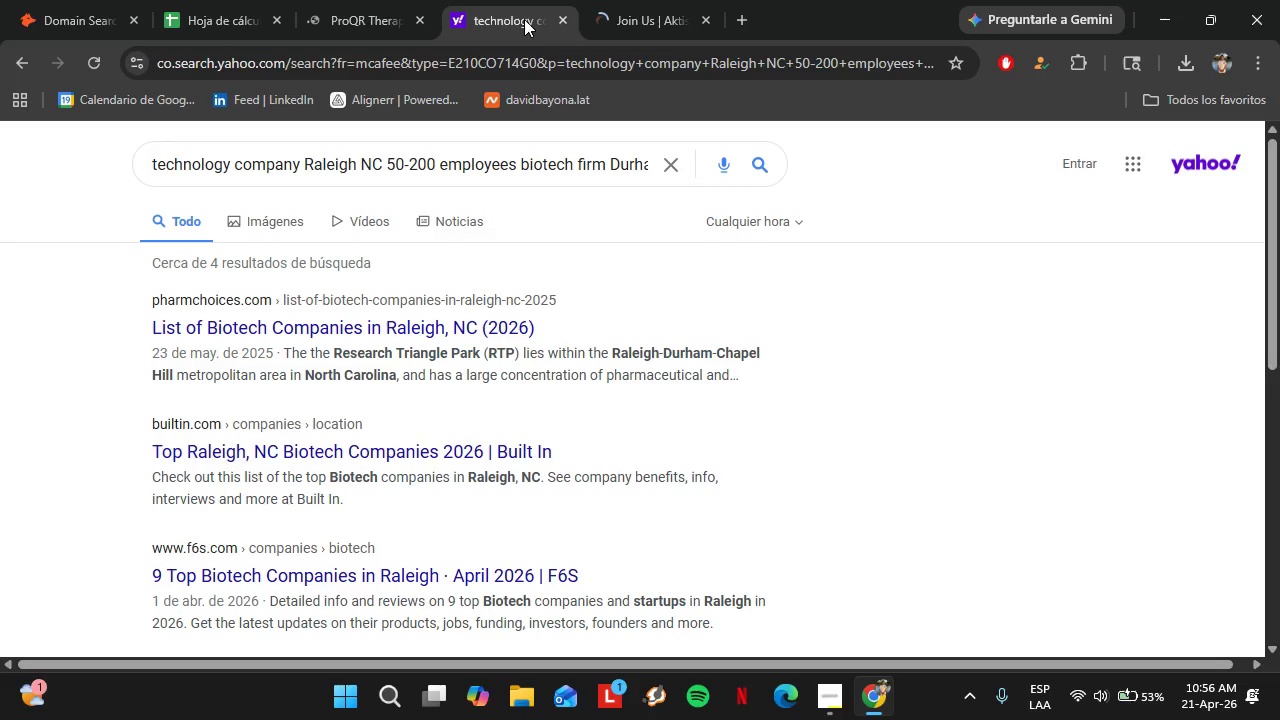 
left_click([518, 16])
 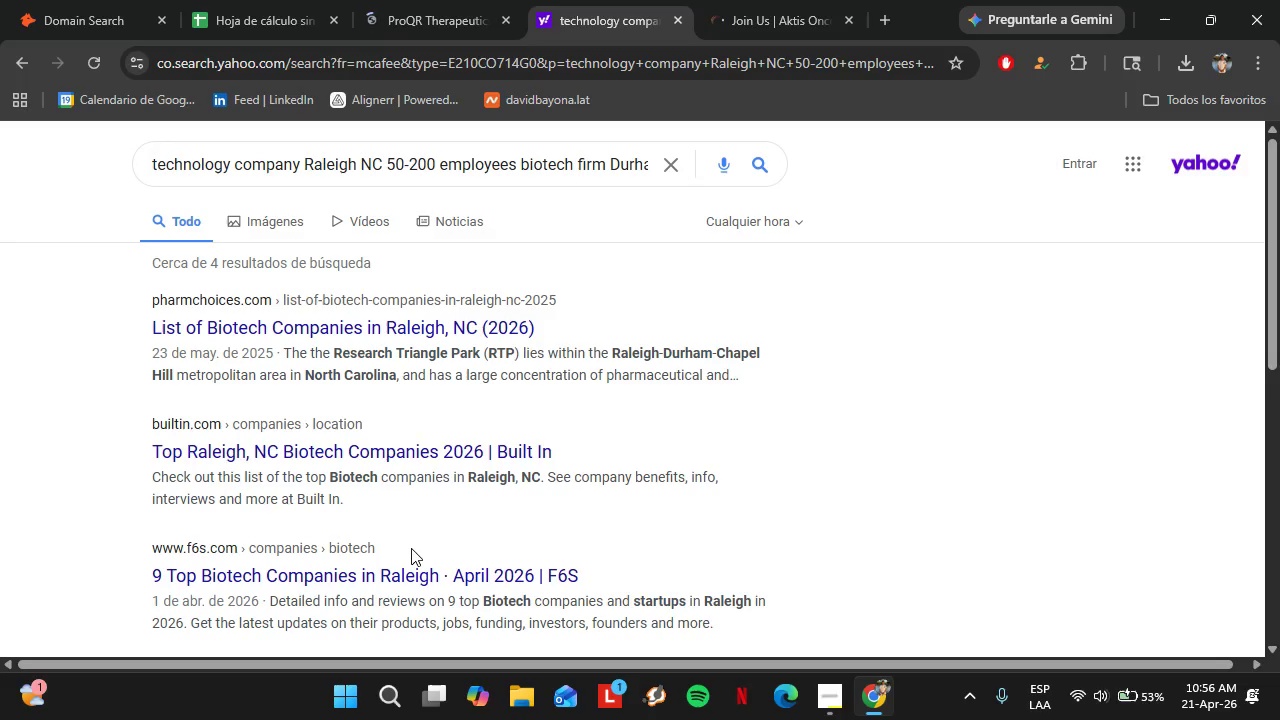 
wait(6.17)
 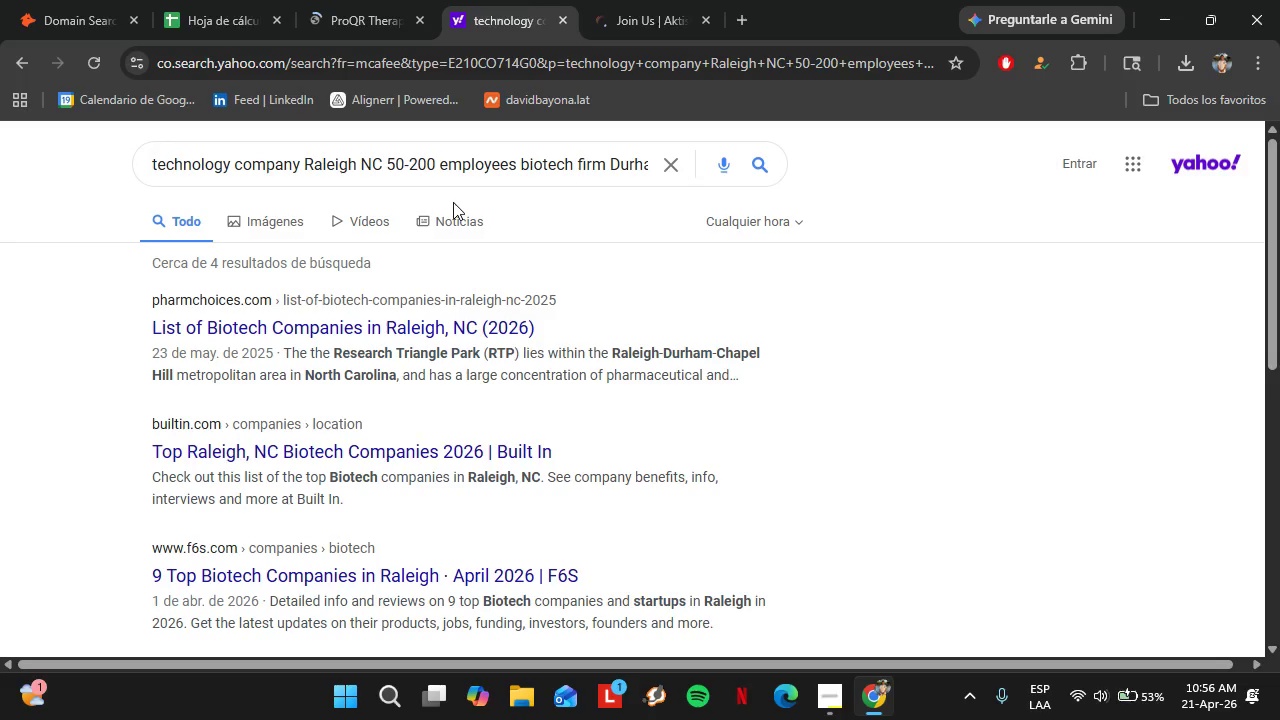 
right_click([279, 458])
 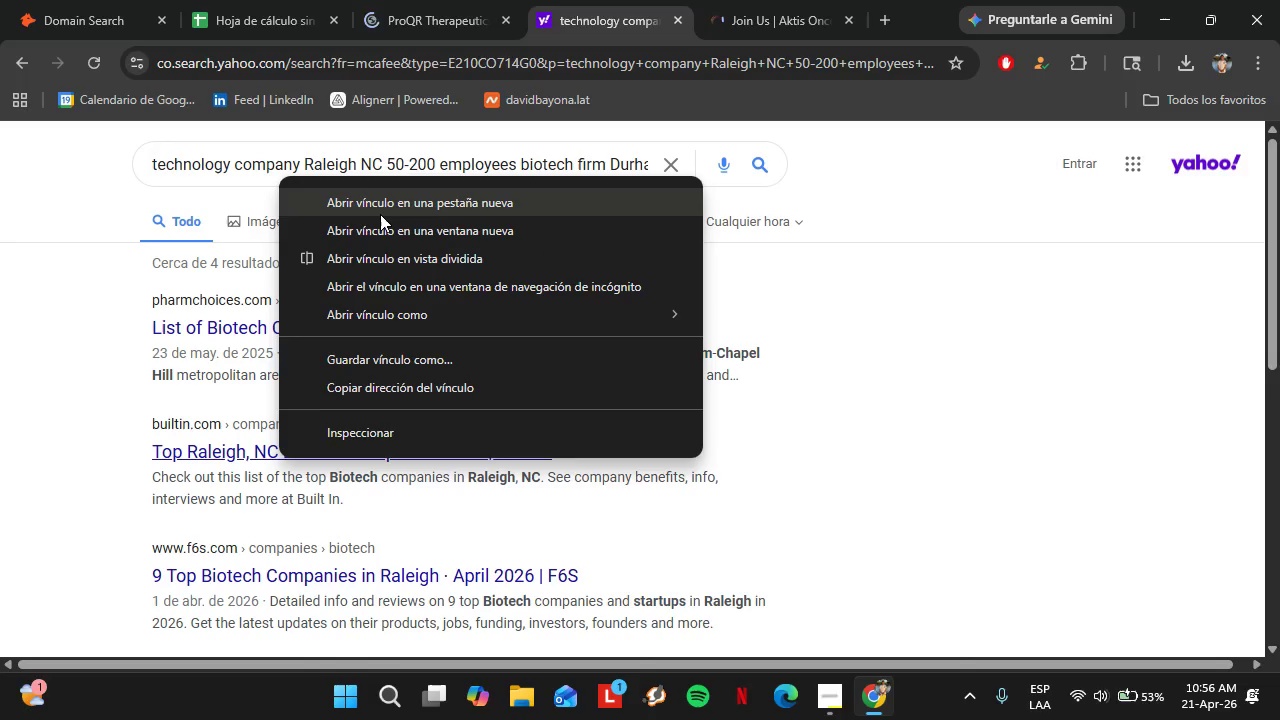 
left_click([380, 213])
 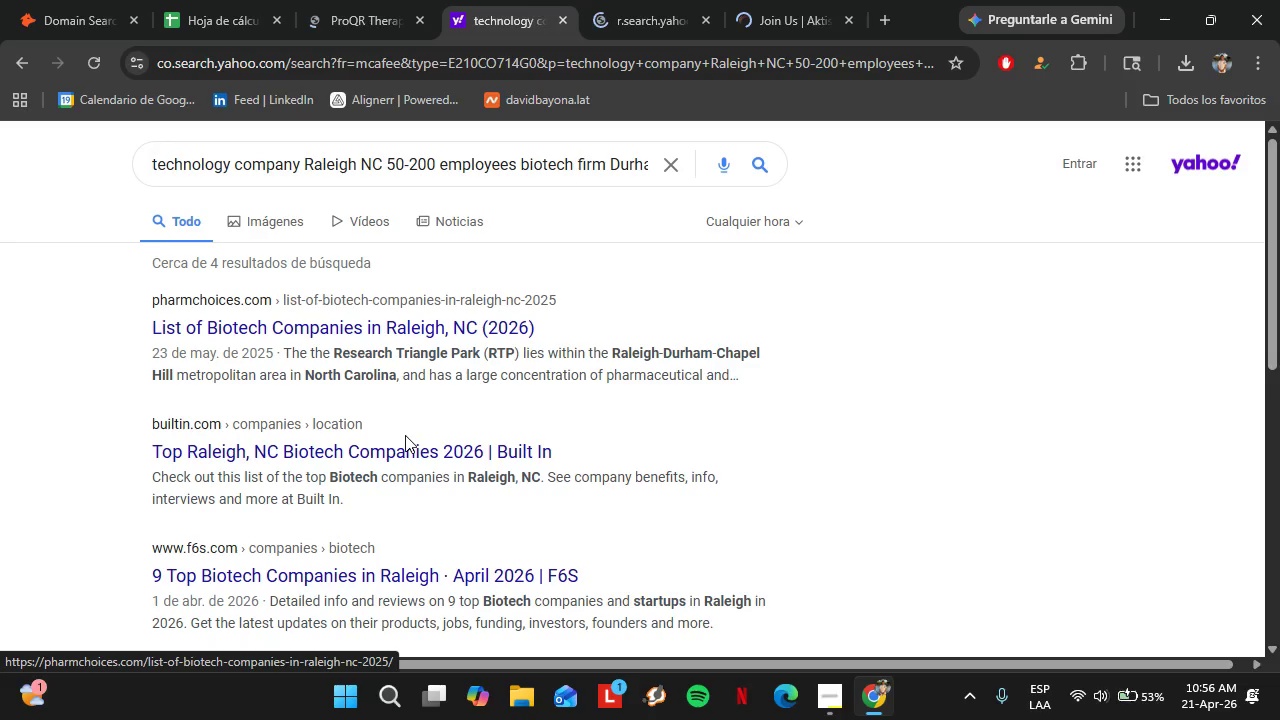 
scroll: coordinate [404, 437], scroll_direction: down, amount: 2.0
 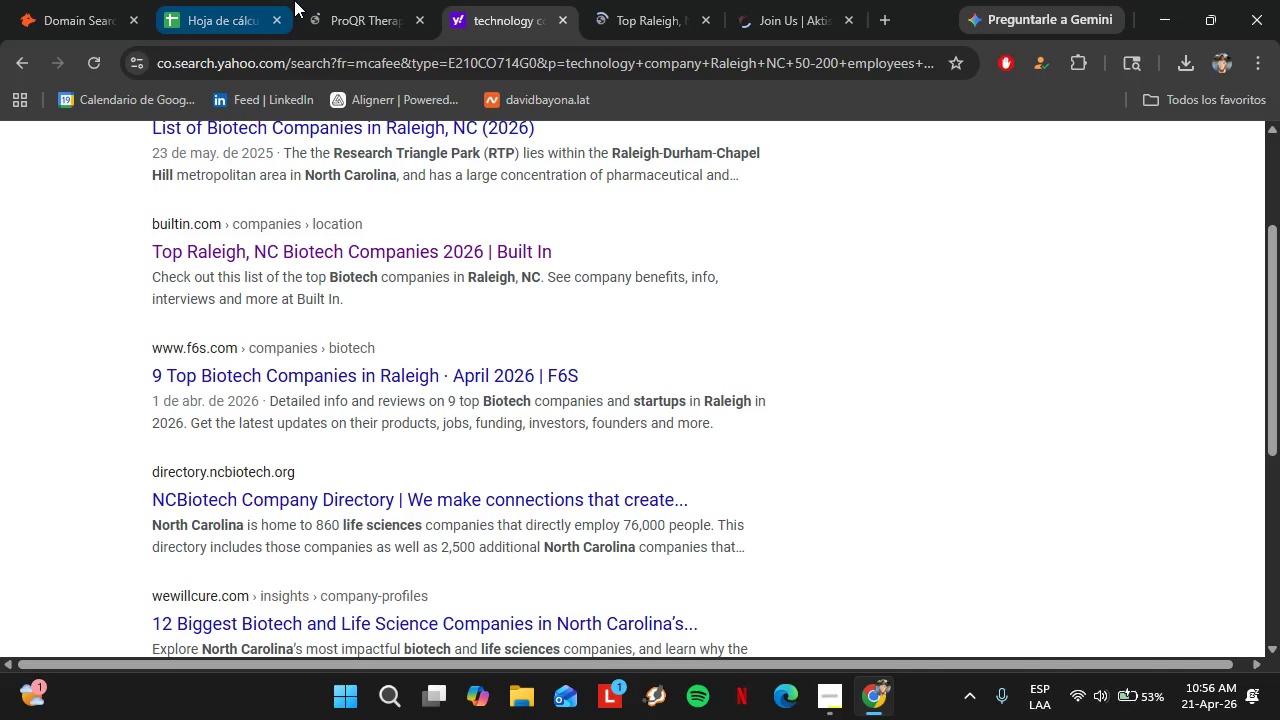 
left_click([324, 0])
 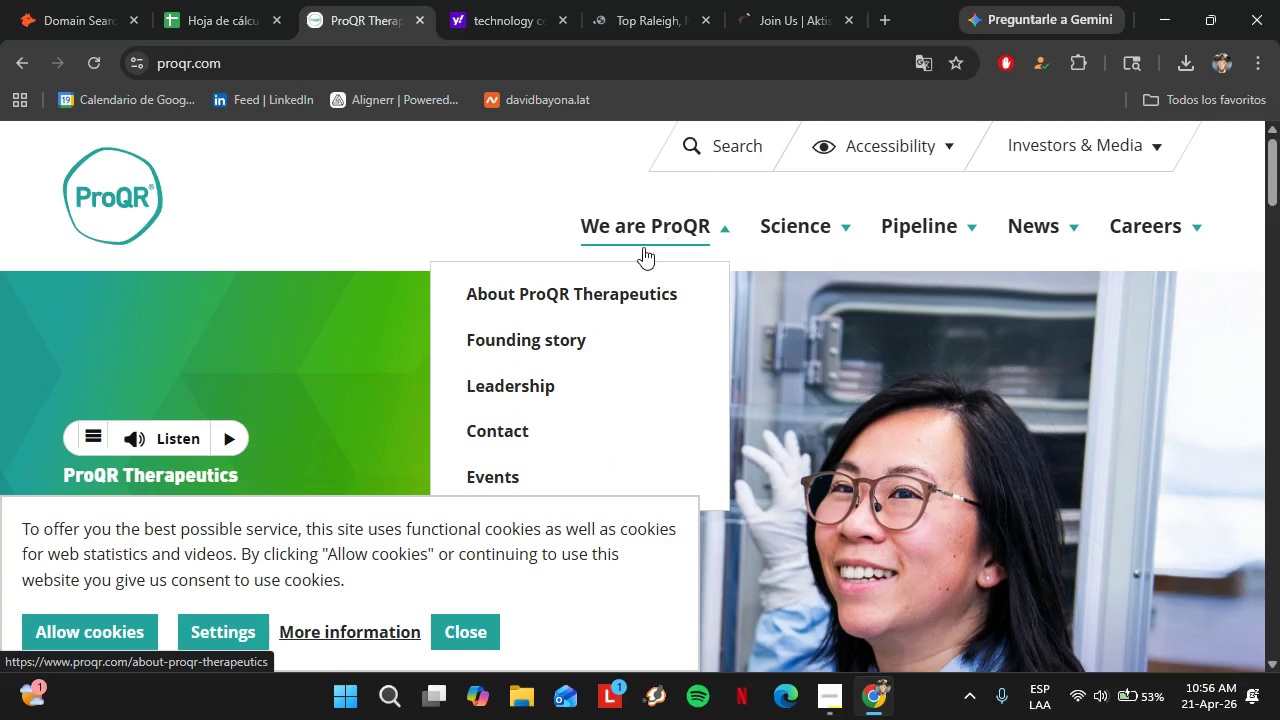 
wait(6.91)
 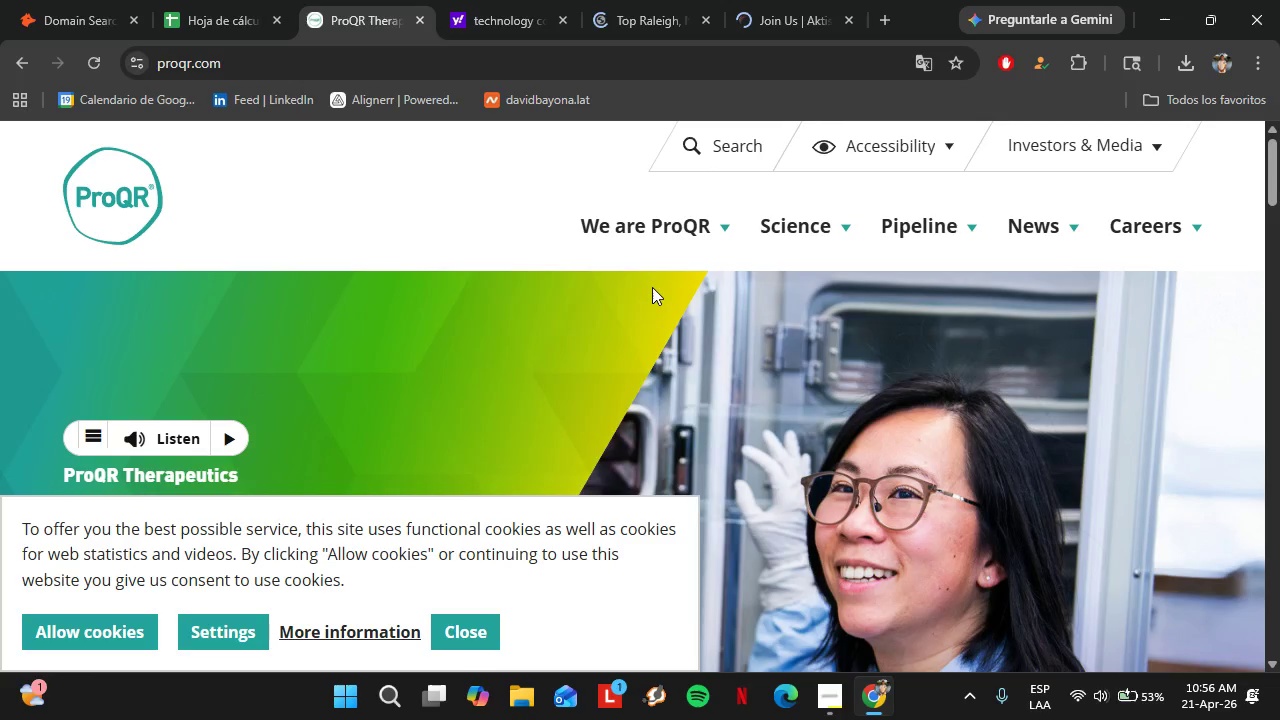 
left_click([459, 624])
 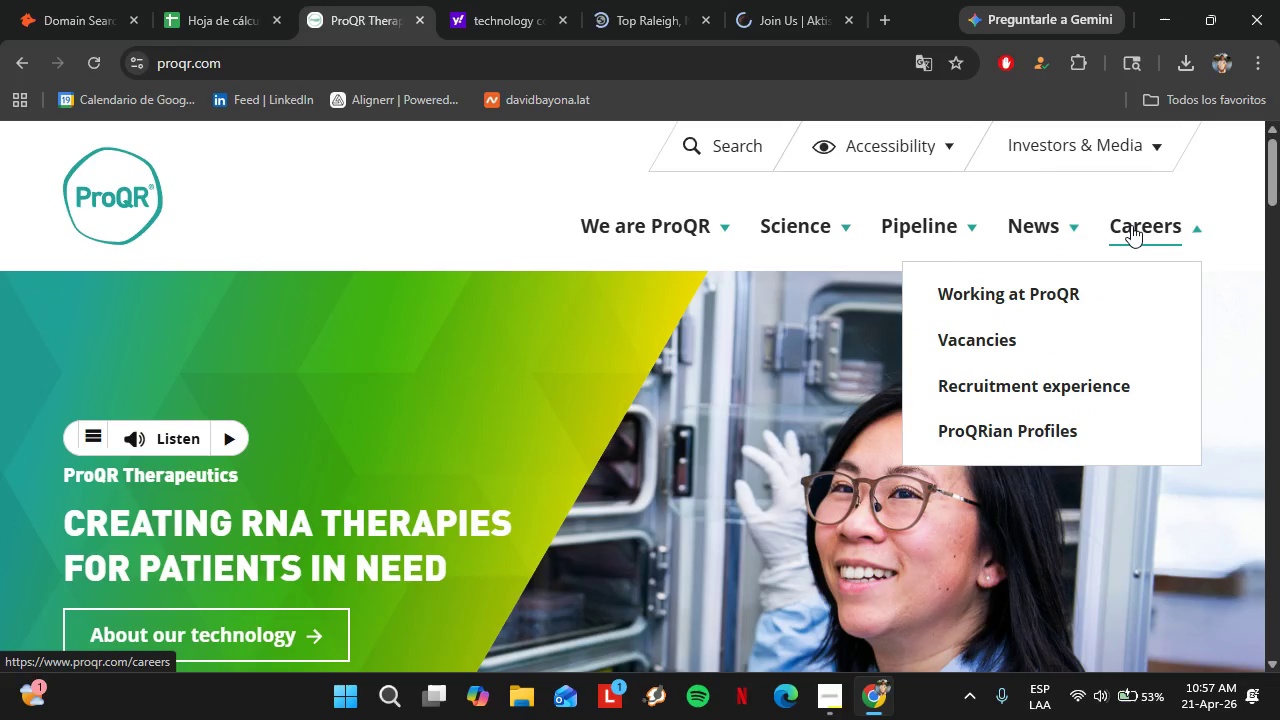 
wait(12.14)
 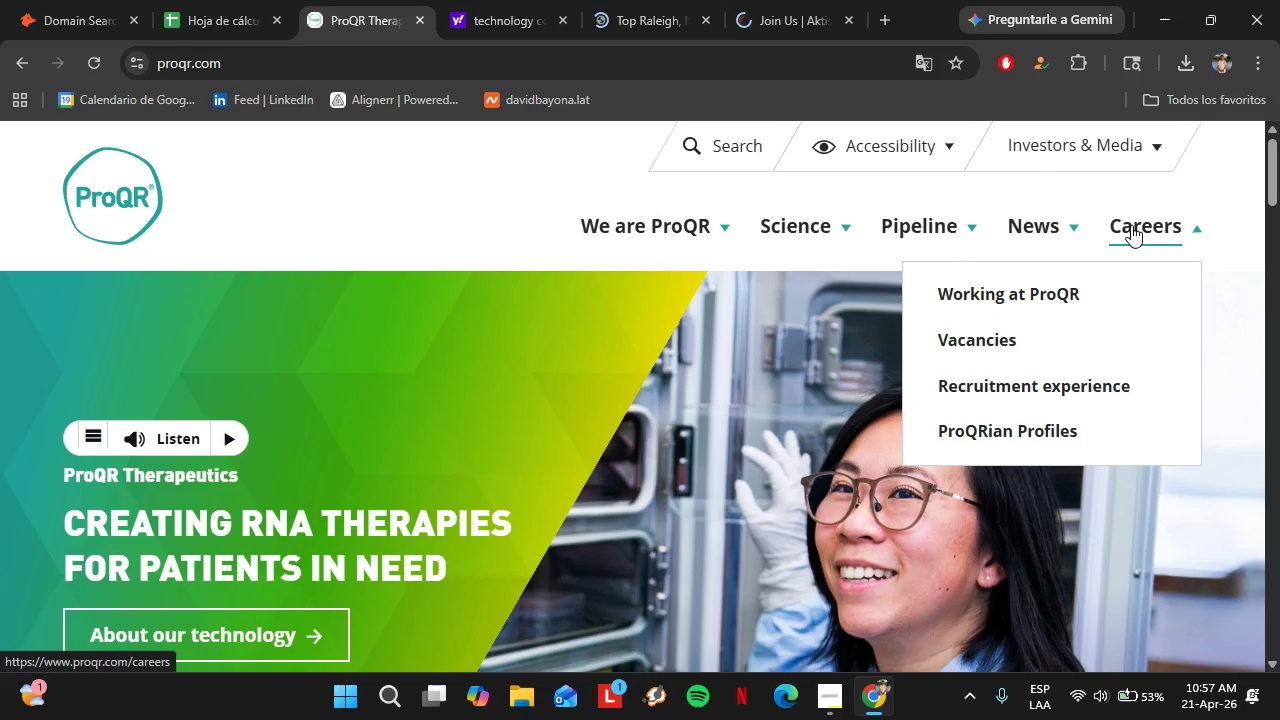 
left_click([976, 345])
 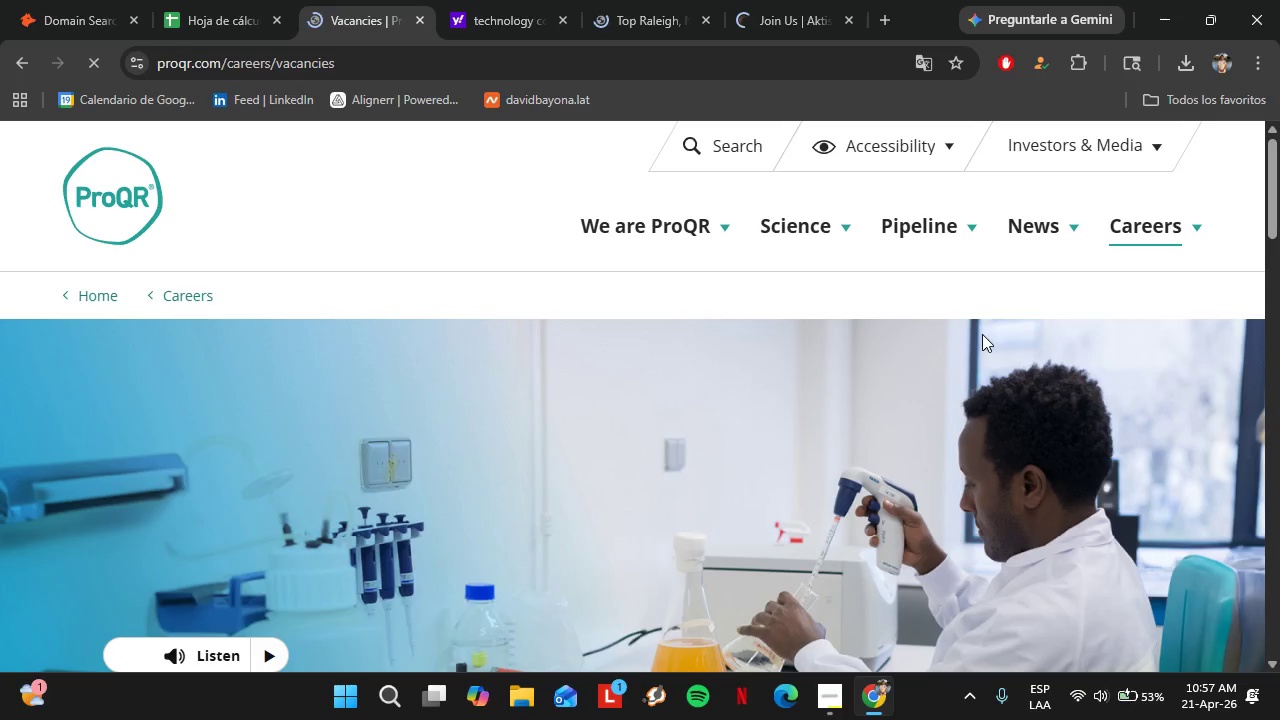 
scroll: coordinate [645, 484], scroll_direction: down, amount: 13.0
 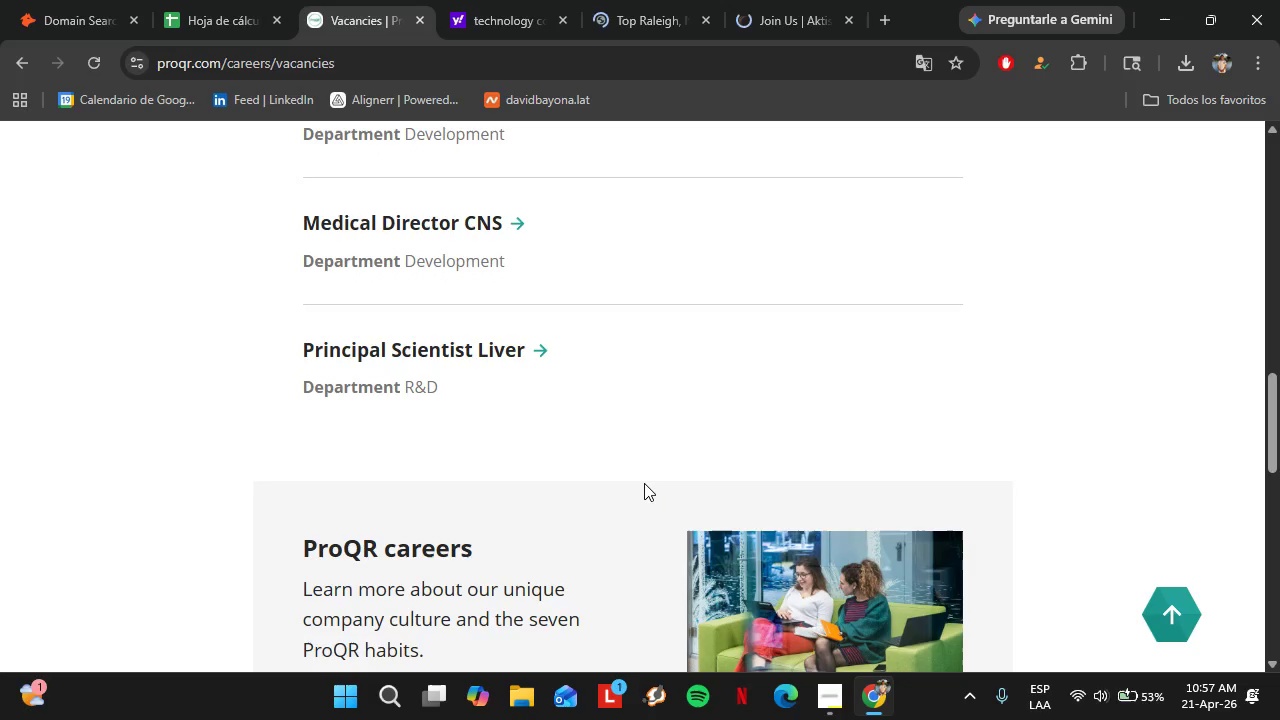 
scroll: coordinate [639, 466], scroll_direction: up, amount: 3.0
 